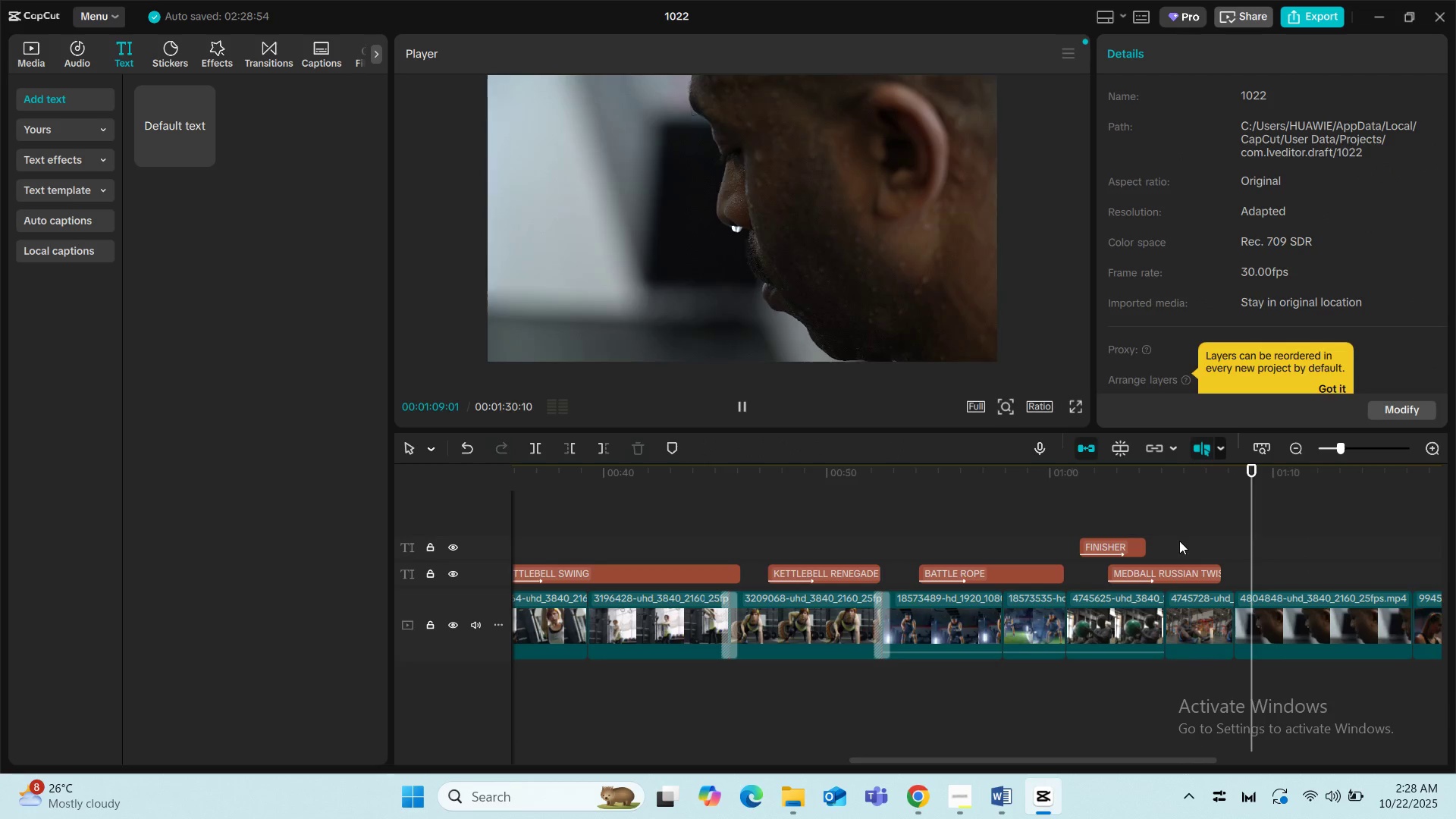 
key(Space)
 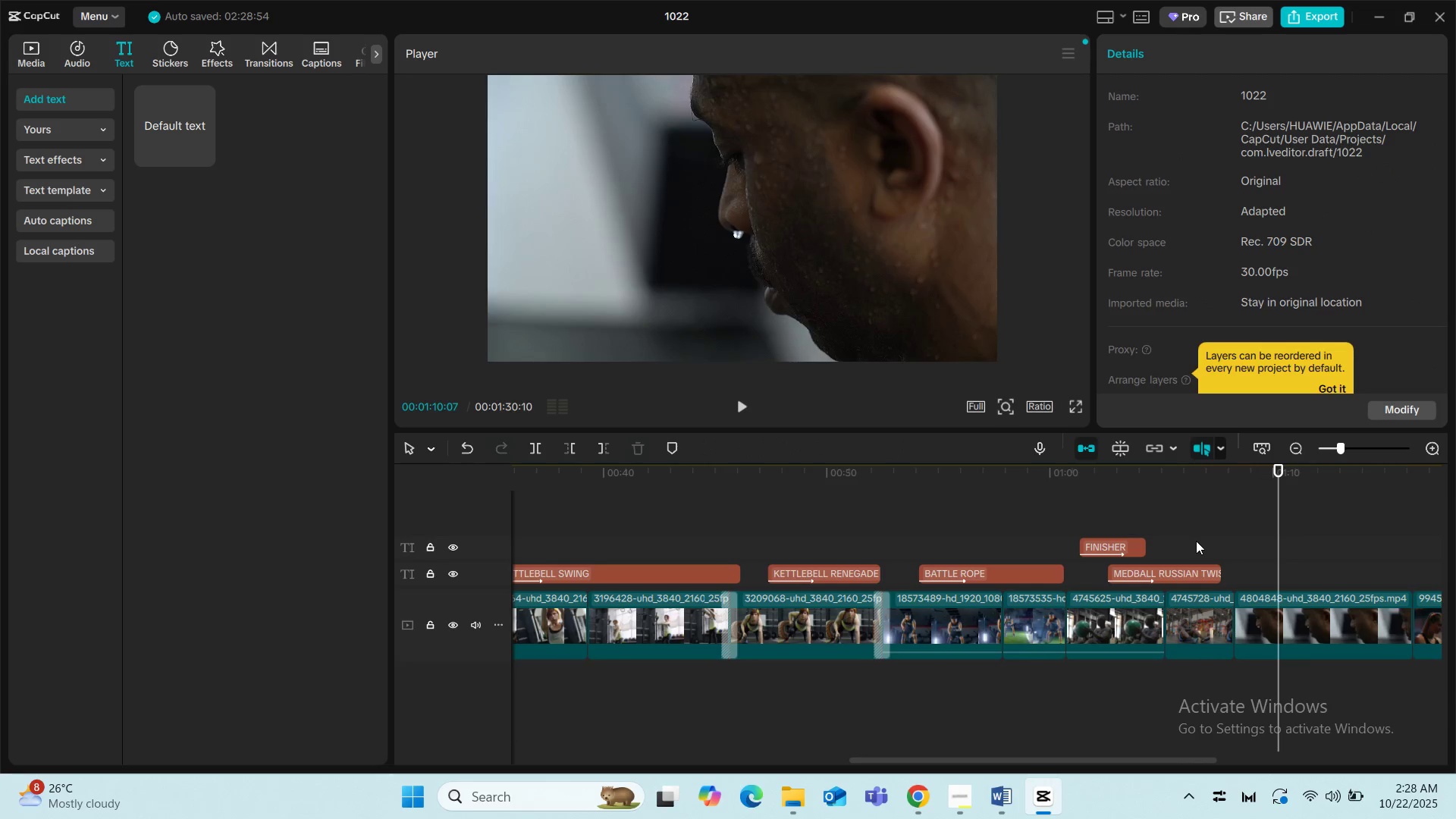 
key(Space)
 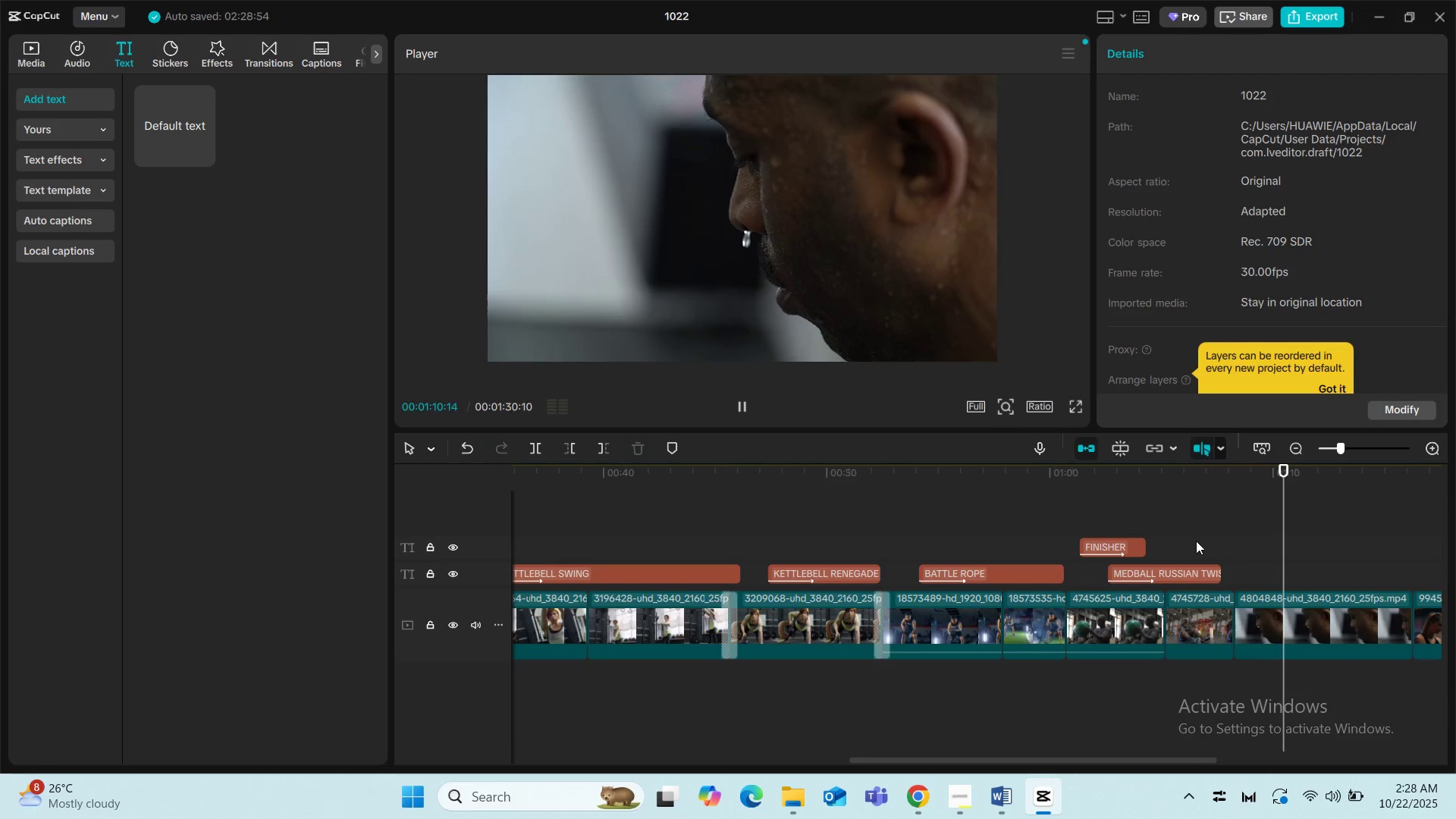 
key(Space)
 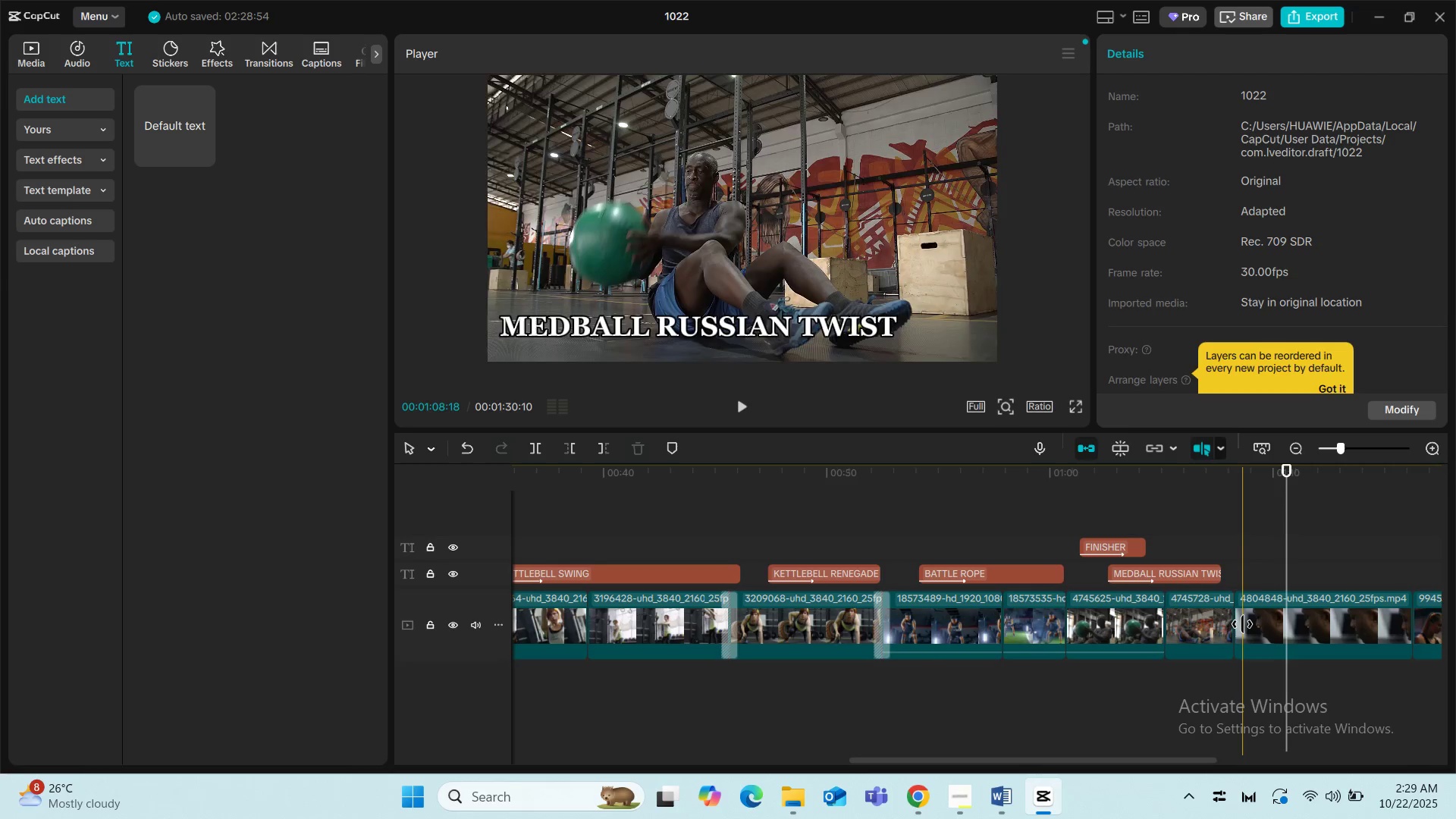 
left_click([1242, 624])
 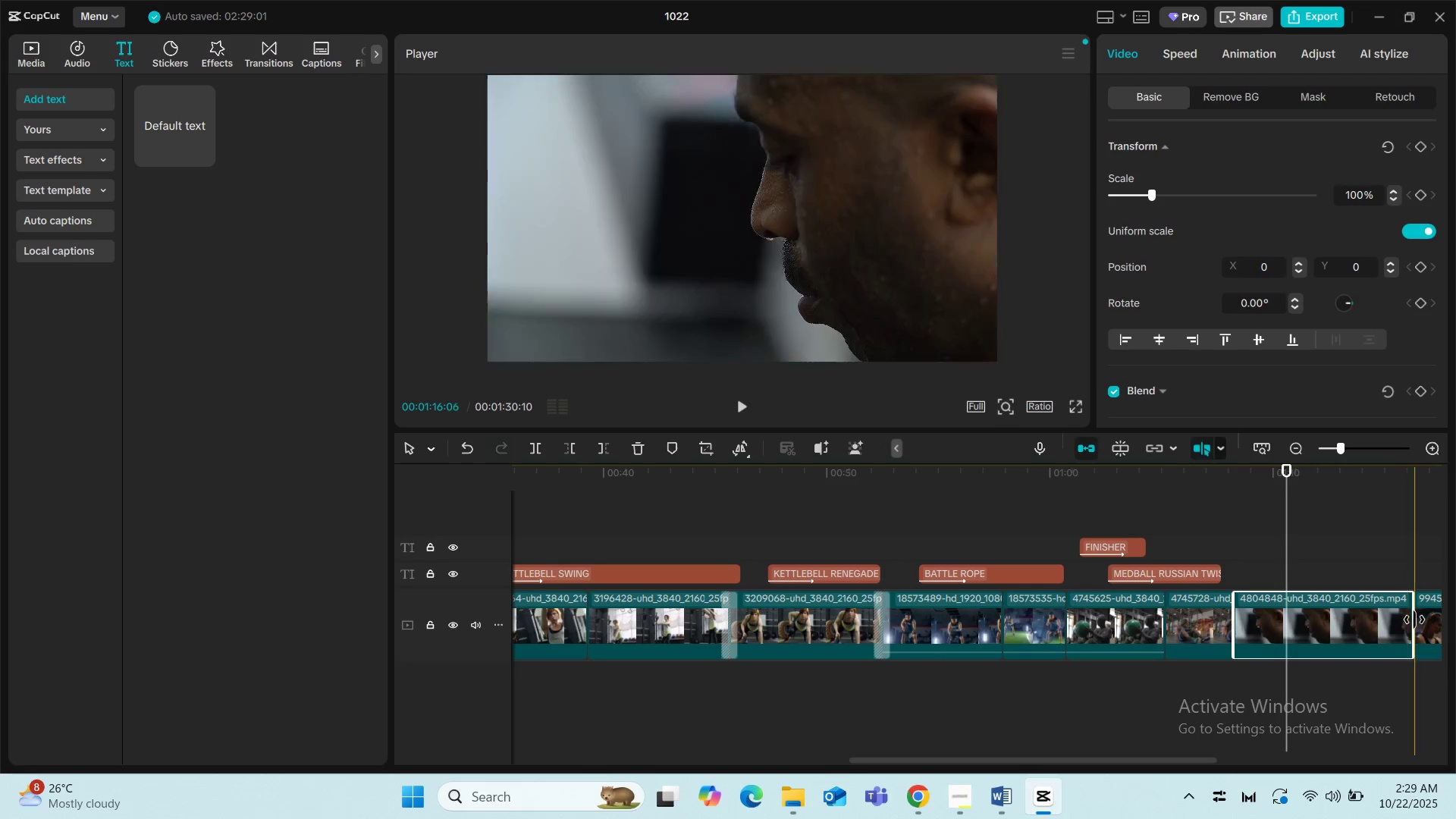 
left_click_drag(start_coordinate=[1415, 620], to_coordinate=[1279, 618])
 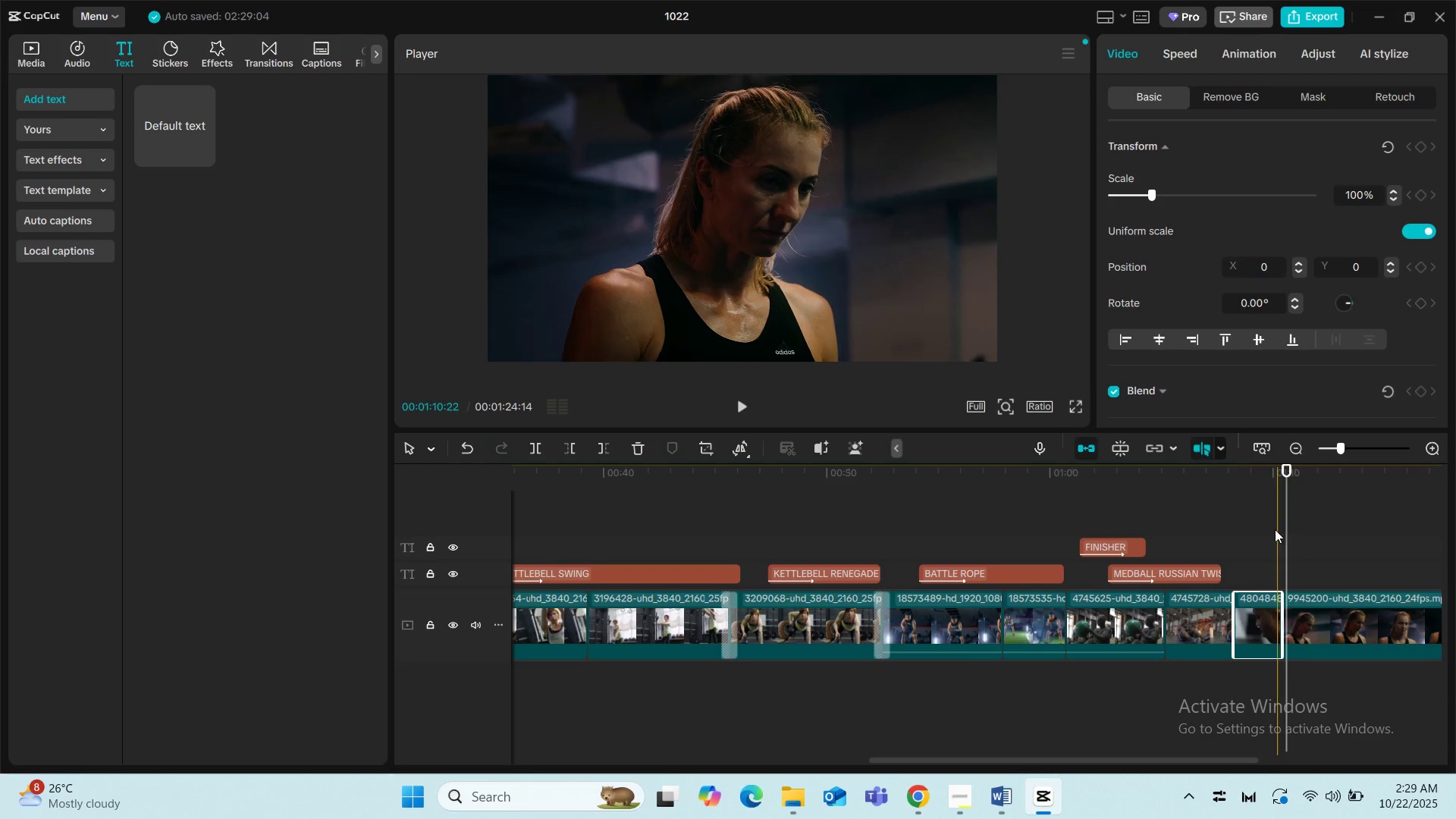 
left_click([1267, 522])
 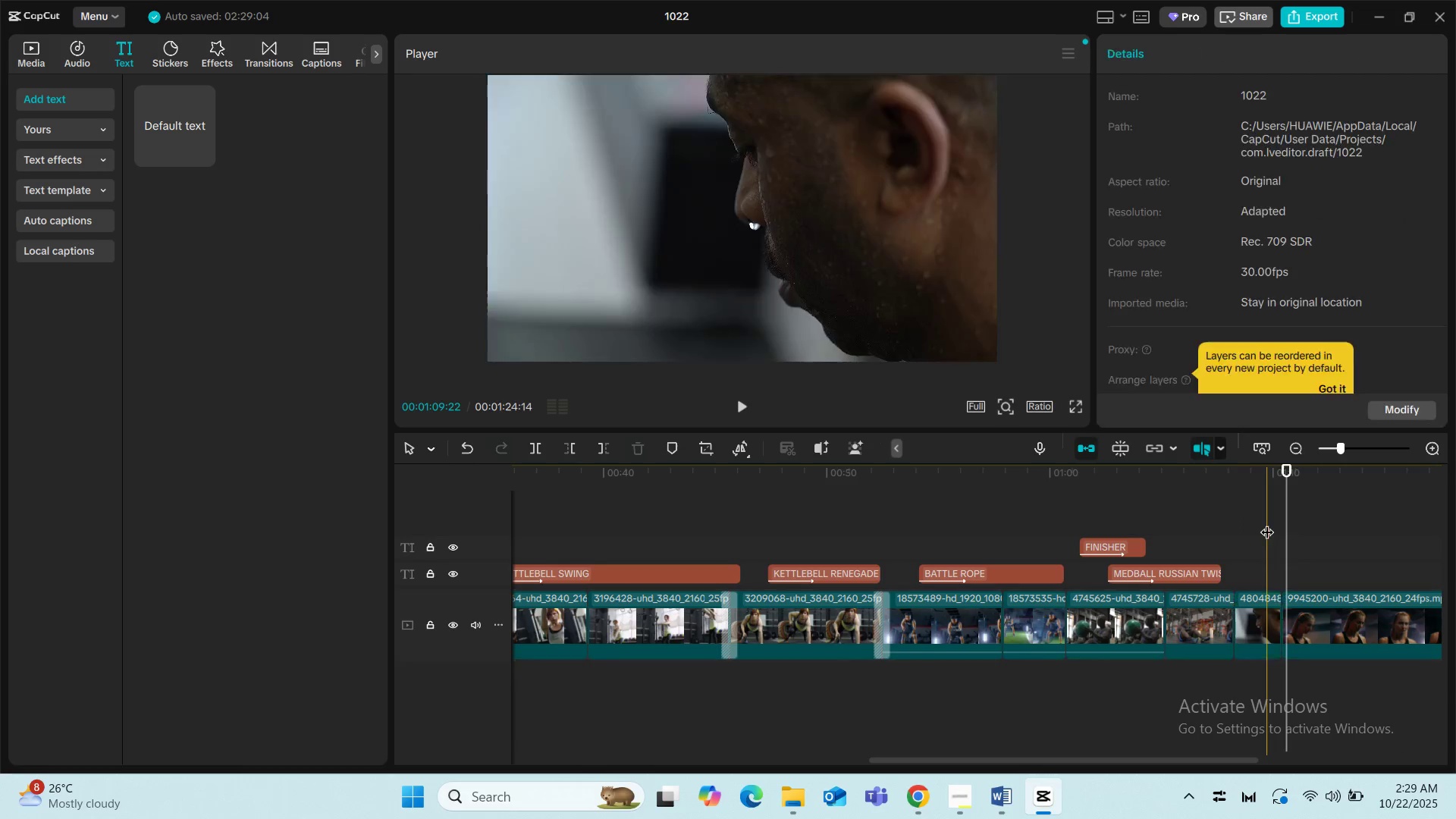 
key(Space)
 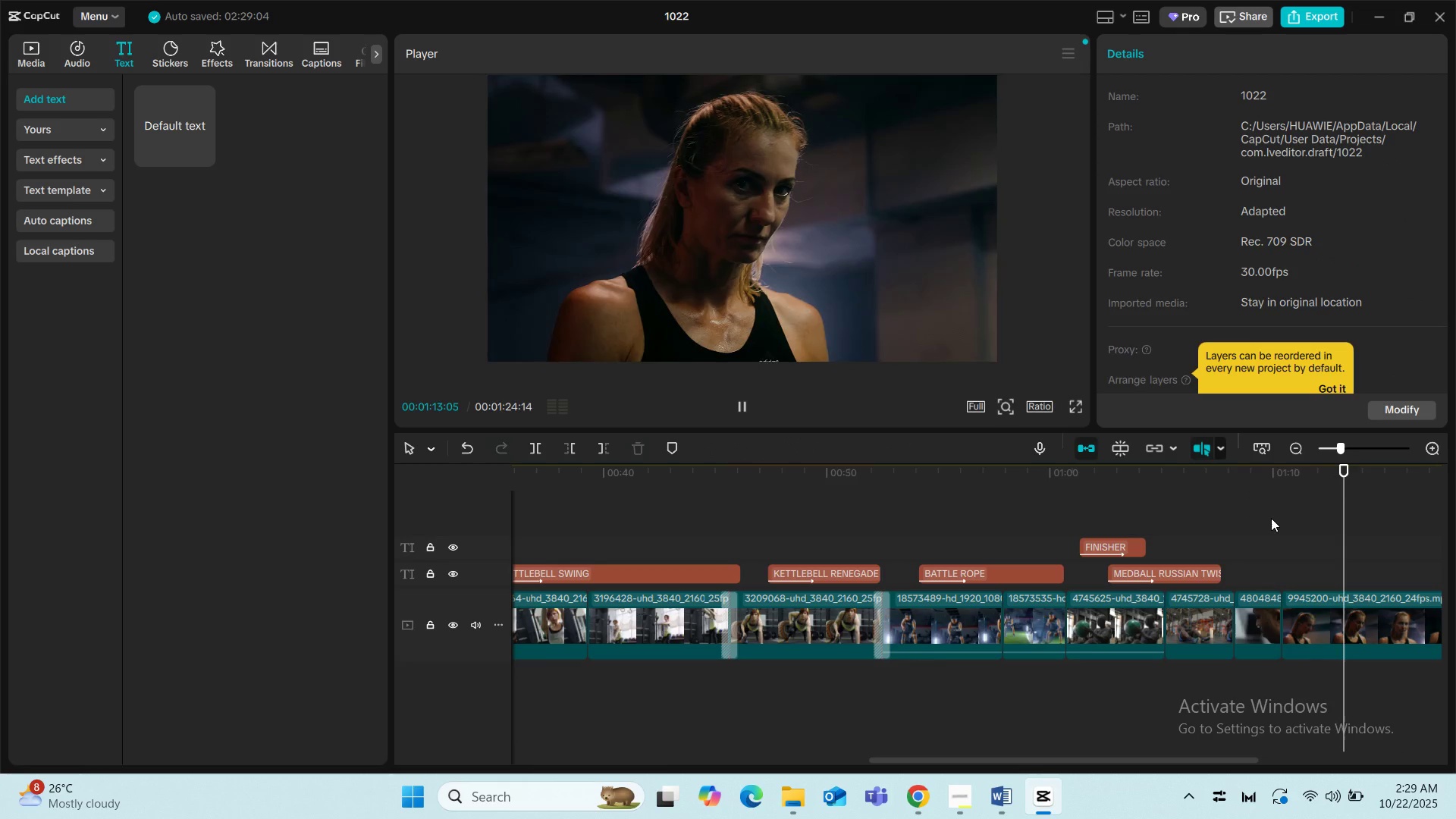 
key(Space)
 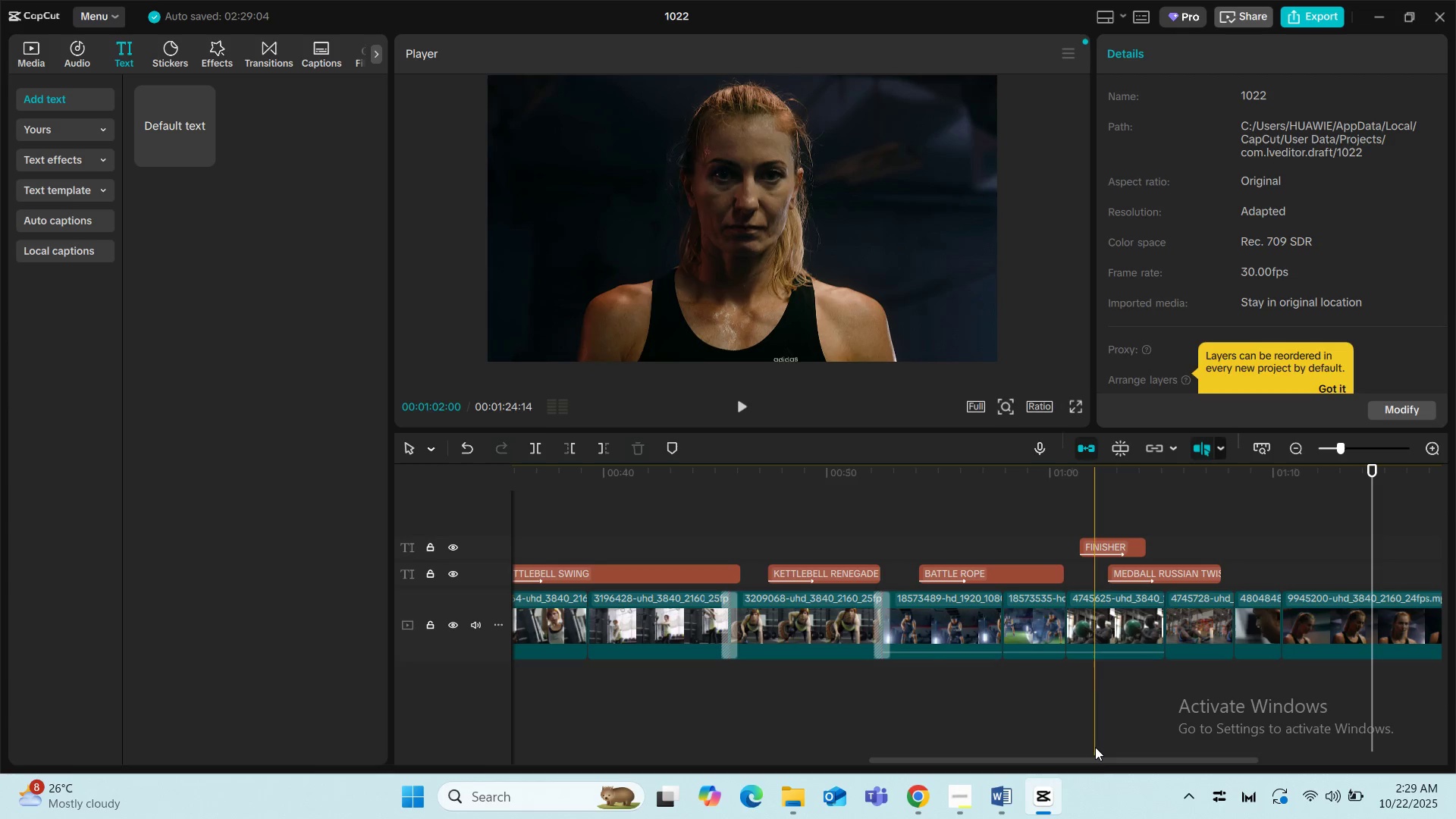 
left_click_drag(start_coordinate=[1096, 758], to_coordinate=[1154, 749])
 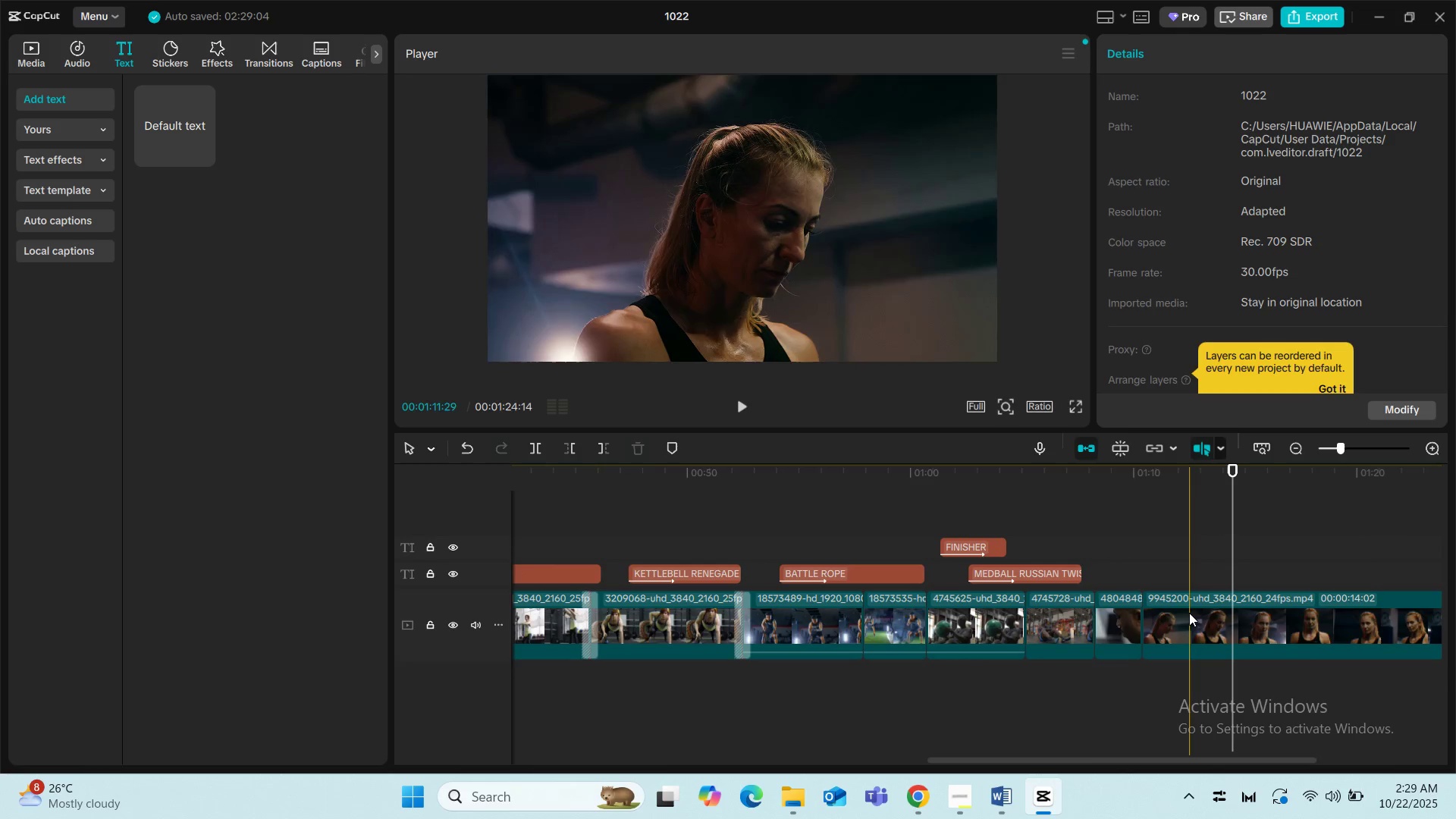 
left_click([1189, 613])
 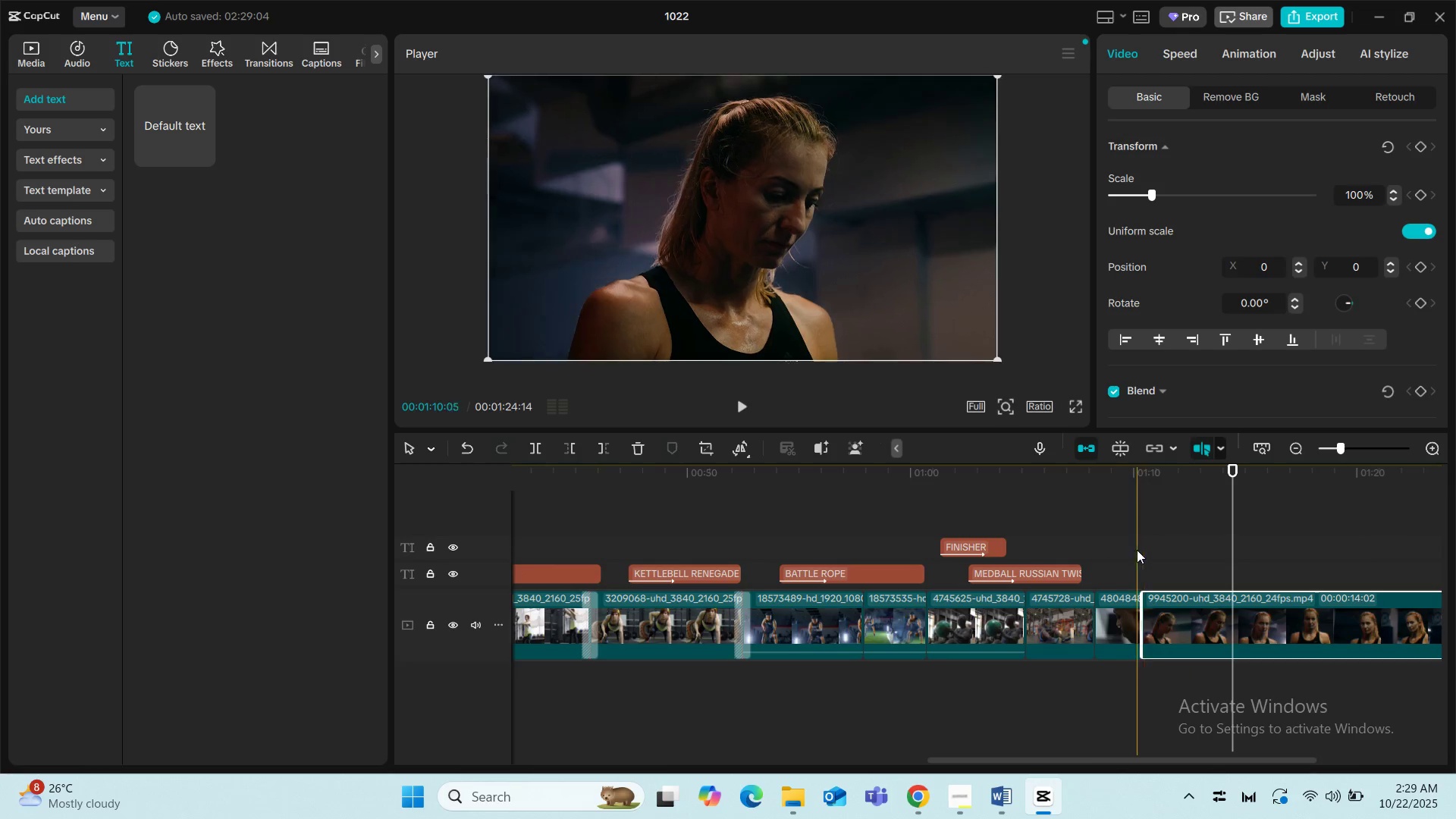 
left_click([1109, 536])
 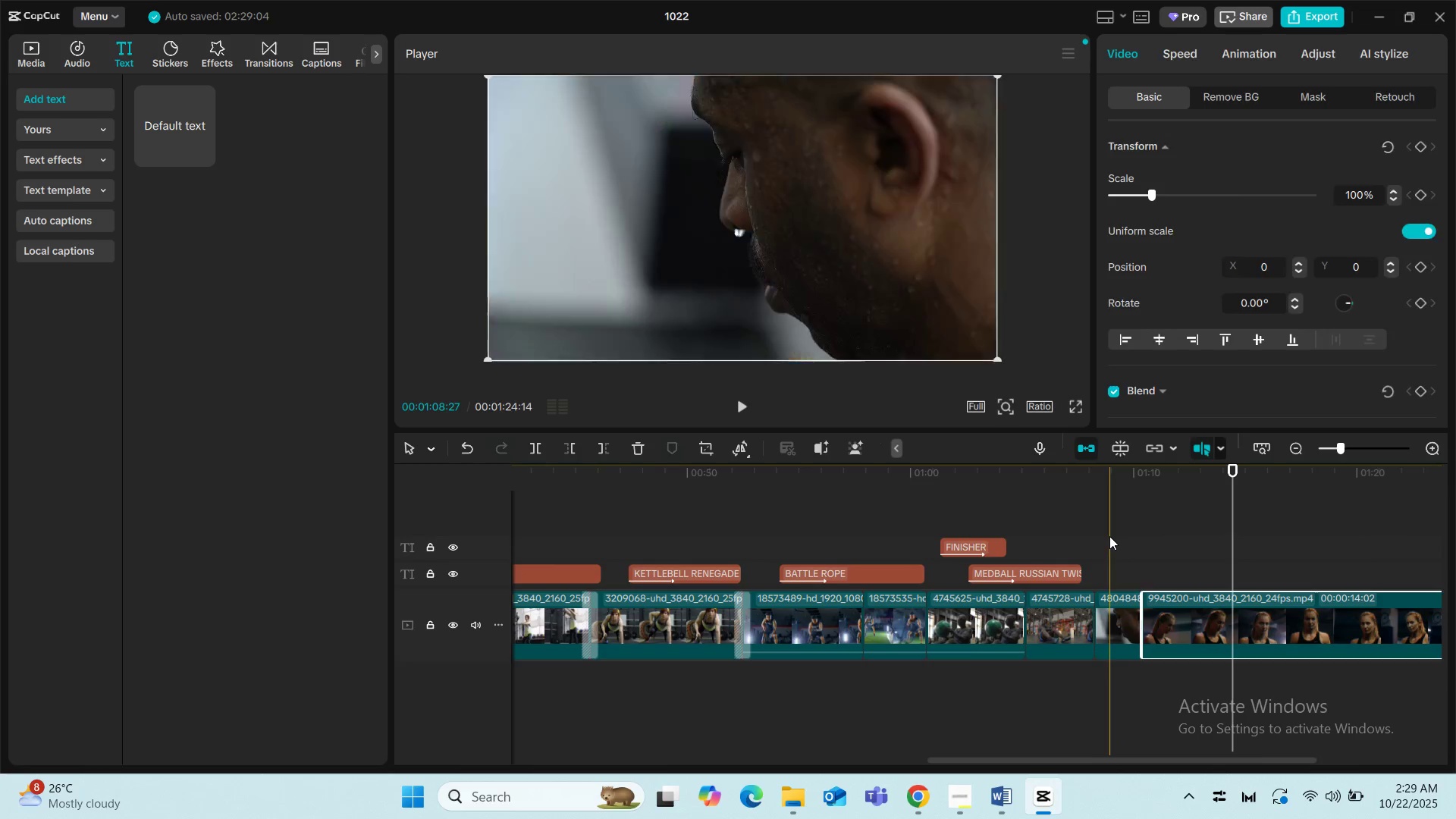 
key(Space)
 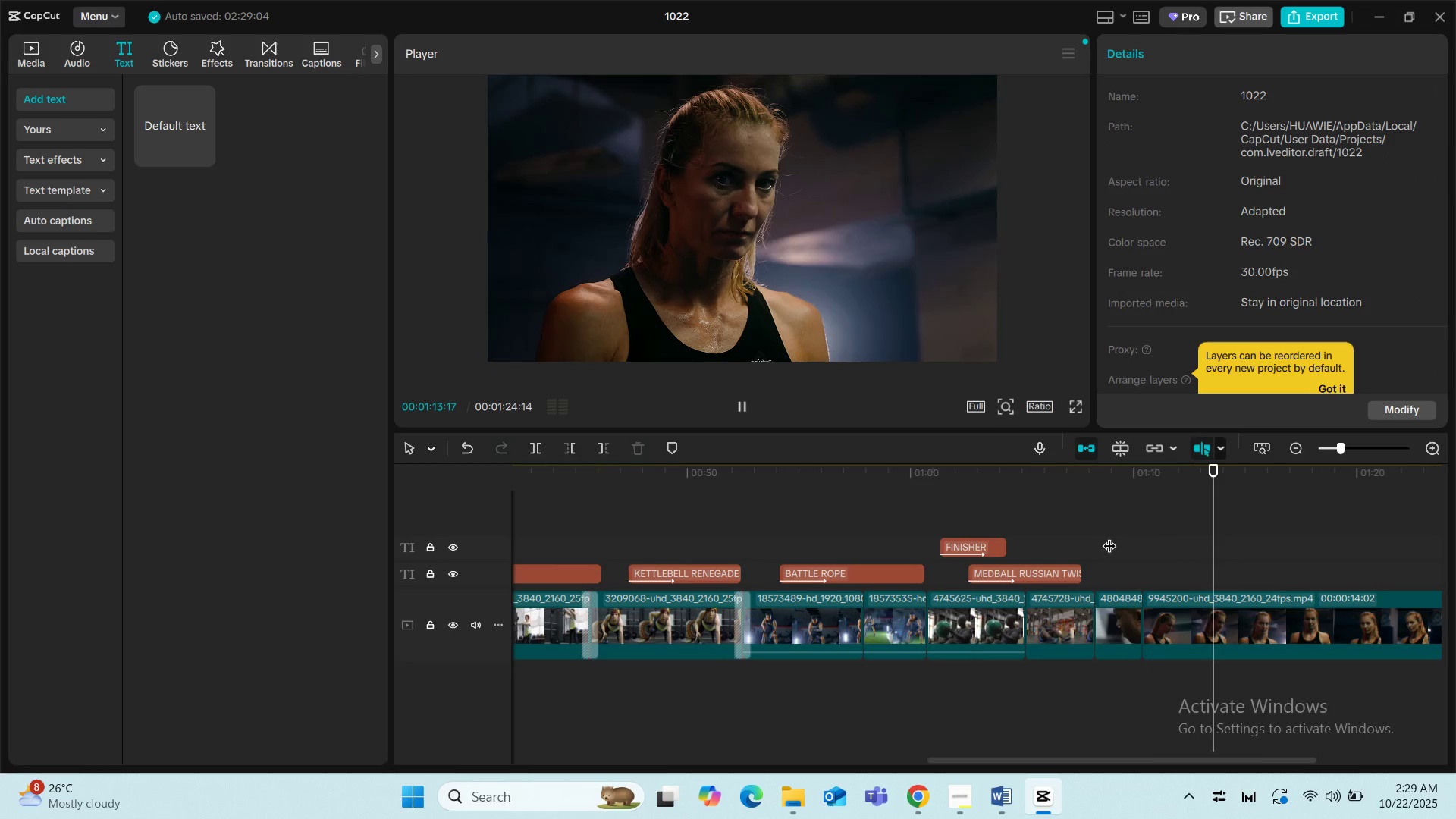 
wait(6.53)
 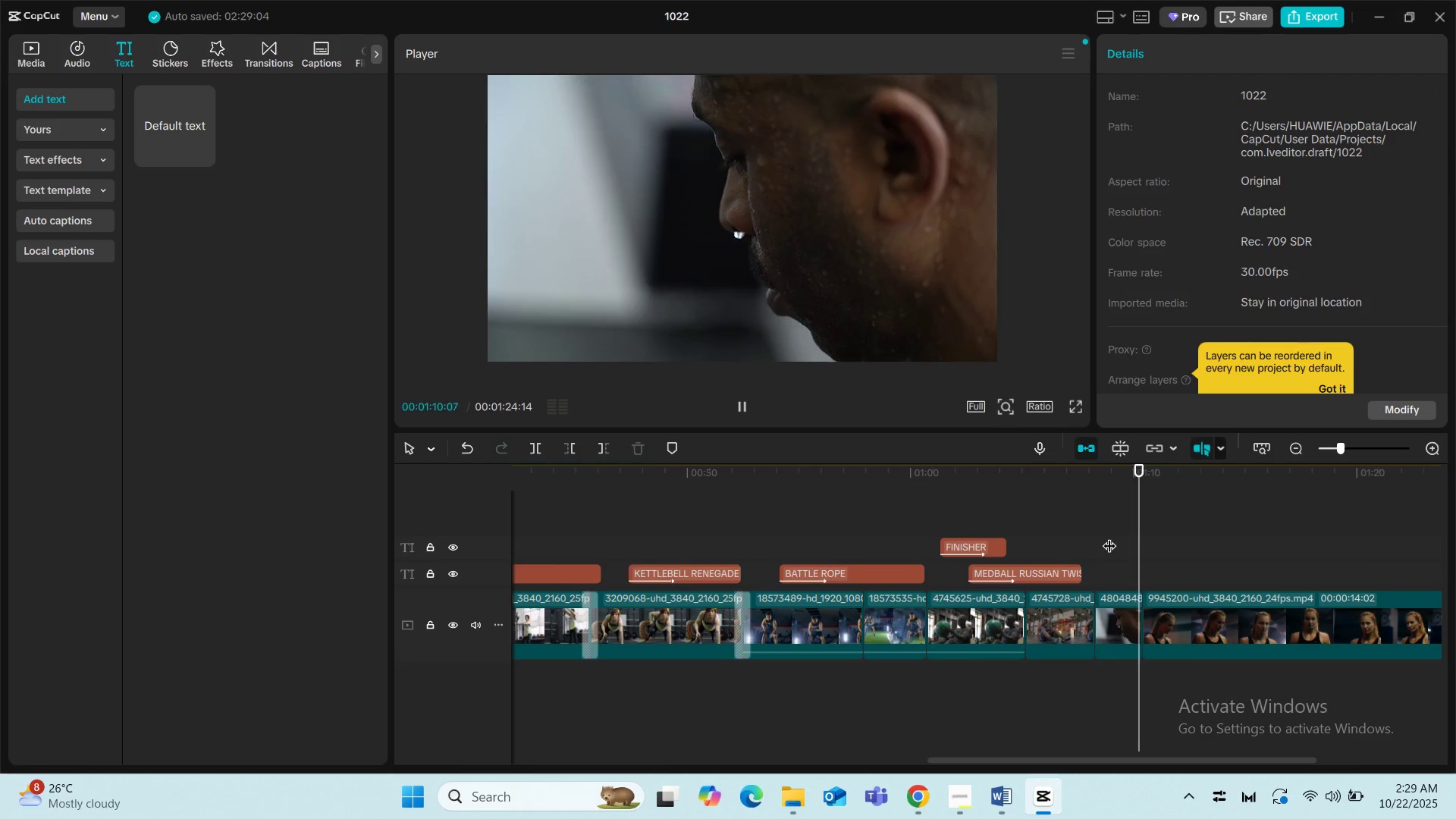 
key(Space)
 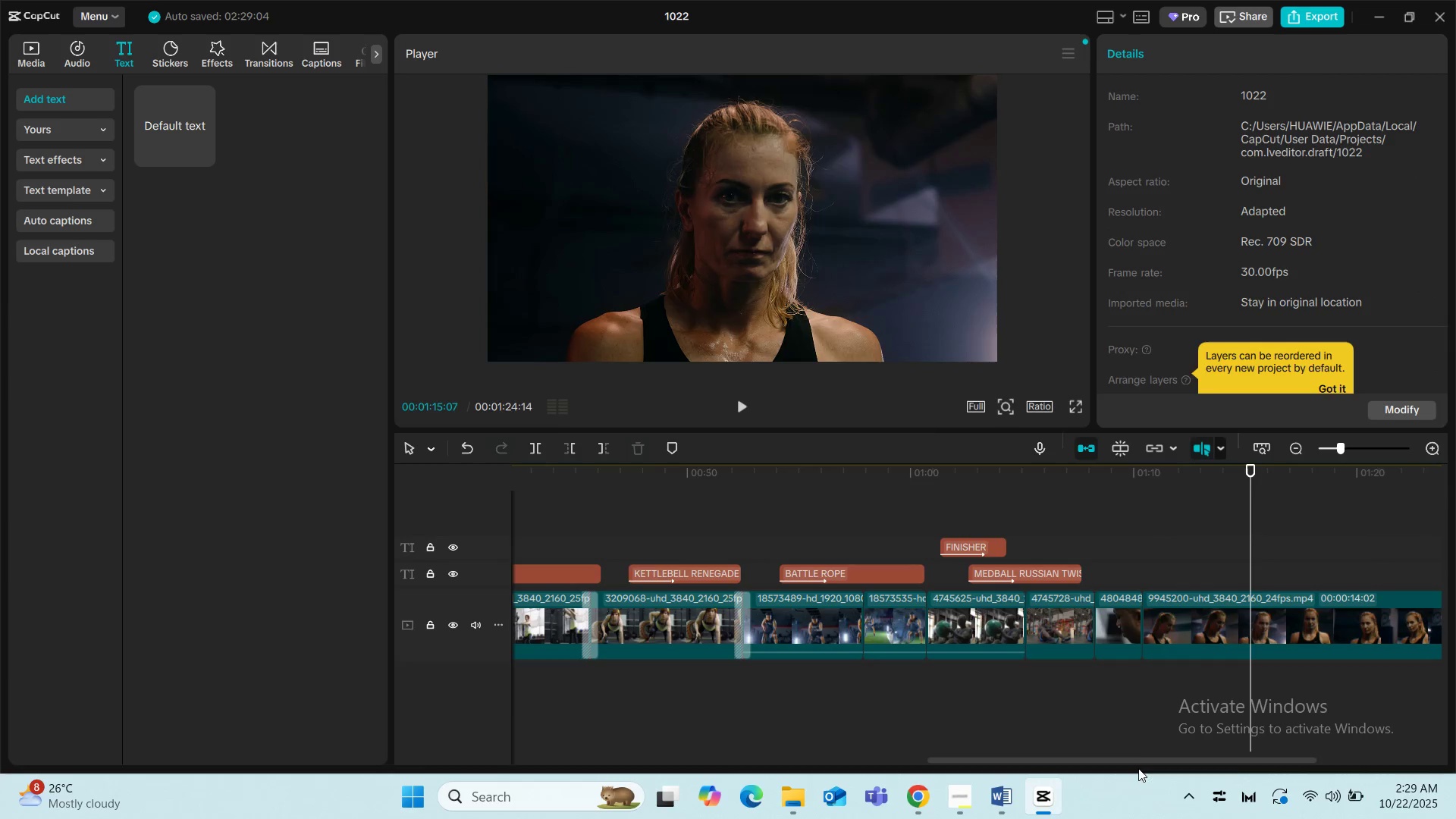 
left_click_drag(start_coordinate=[1138, 760], to_coordinate=[1178, 760])
 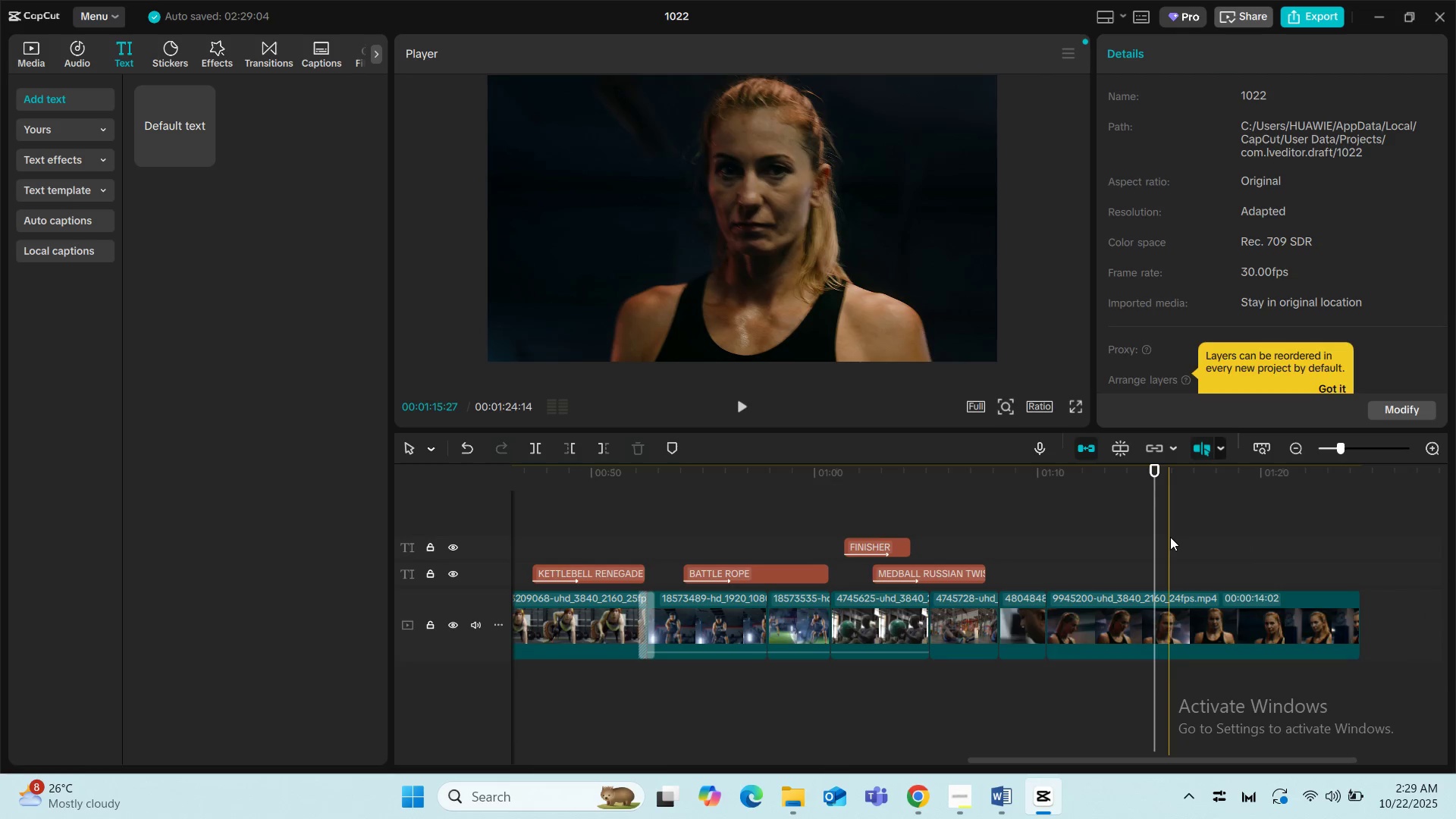 
key(Space)
 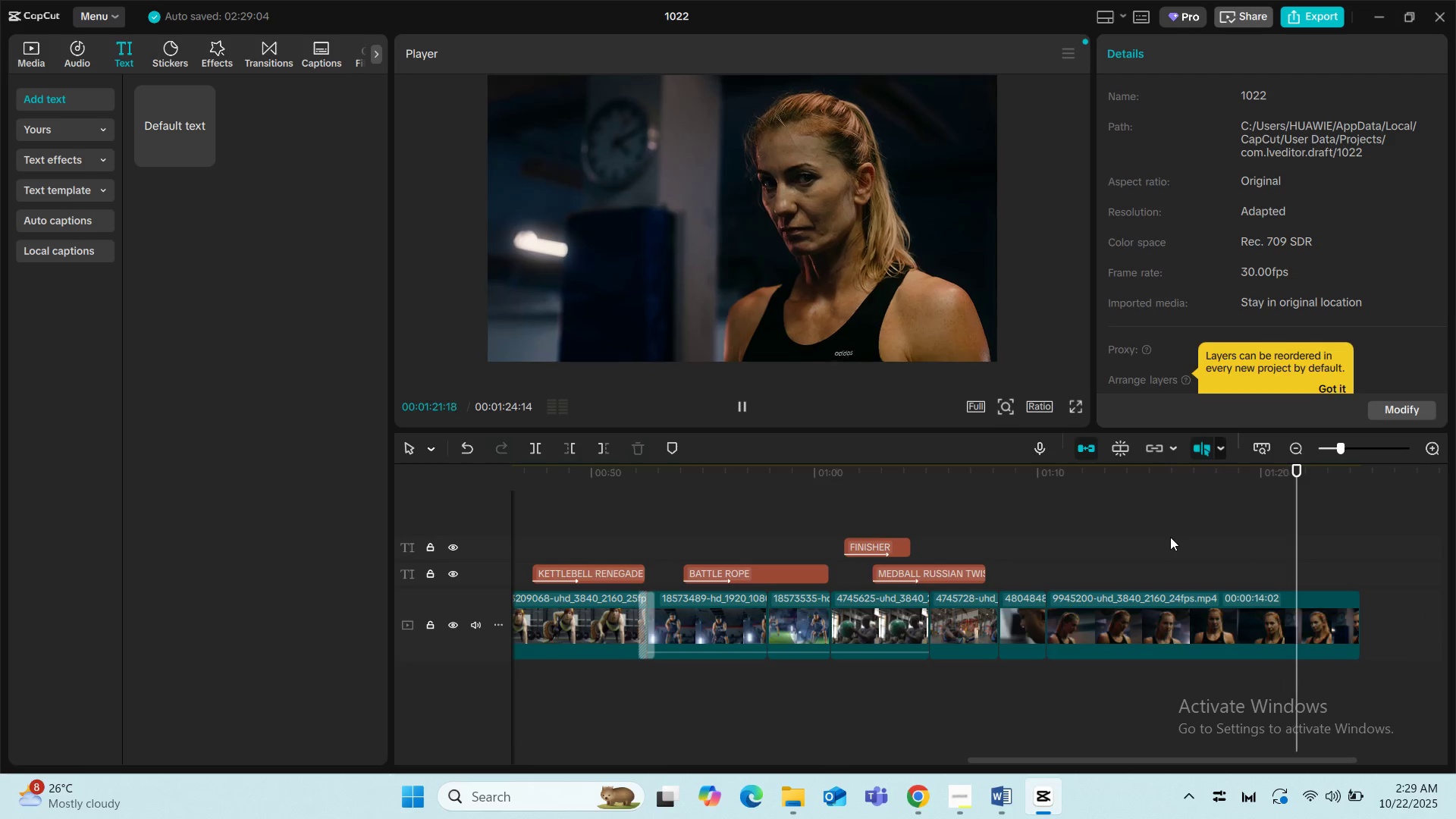 
wait(11.06)
 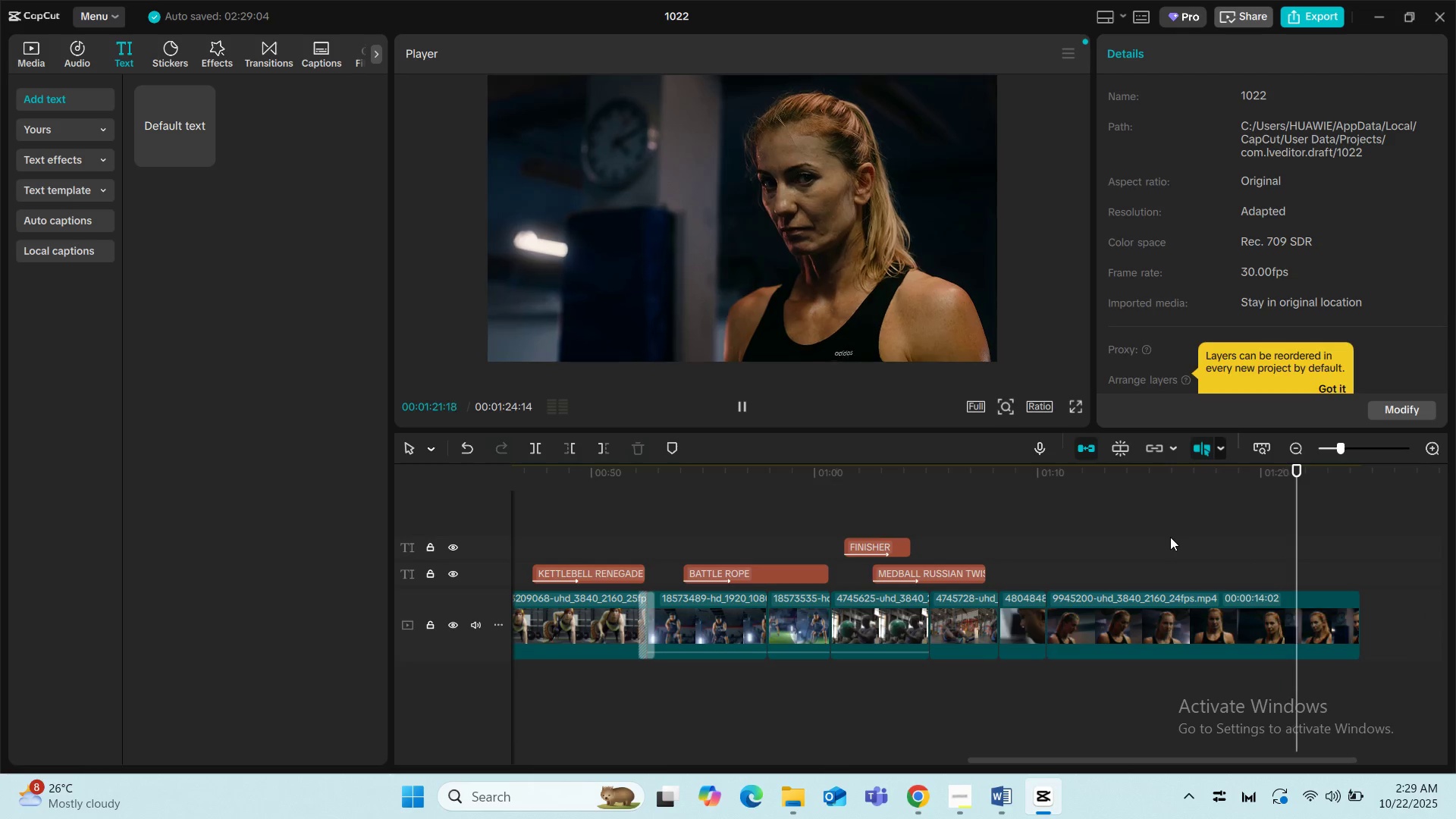 
left_click([994, 533])
 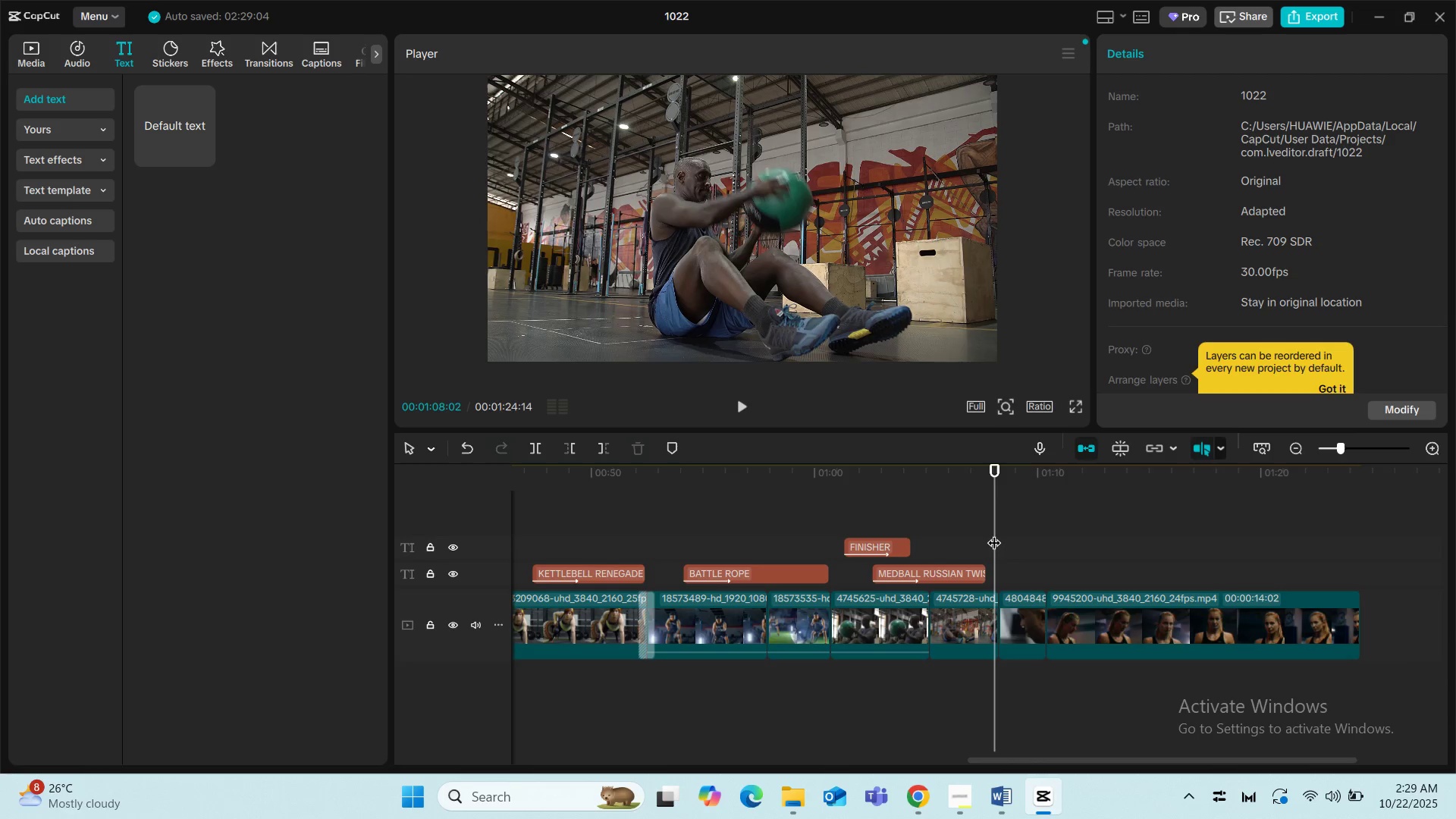 
wait(5.98)
 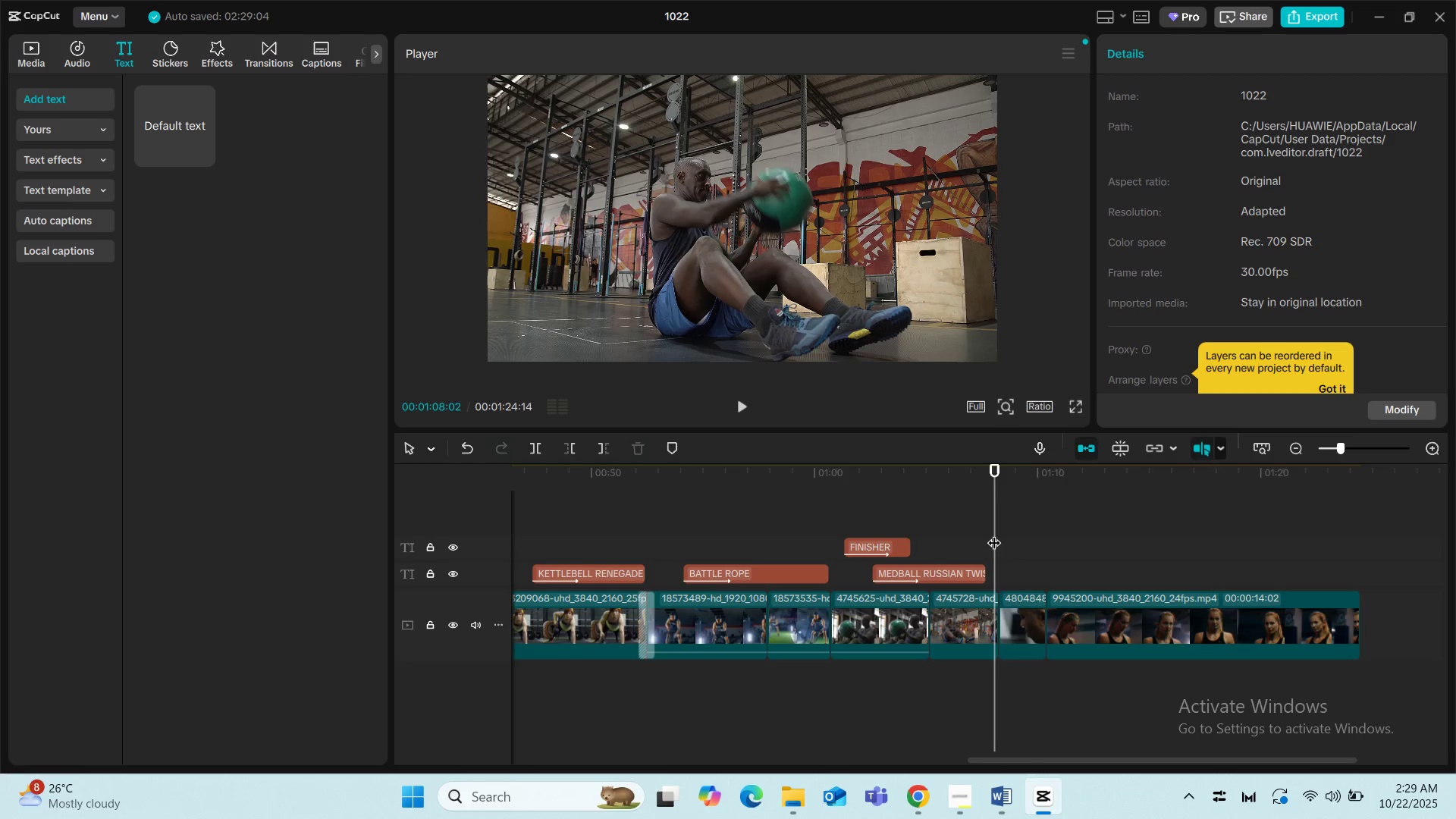 
key(Space)
 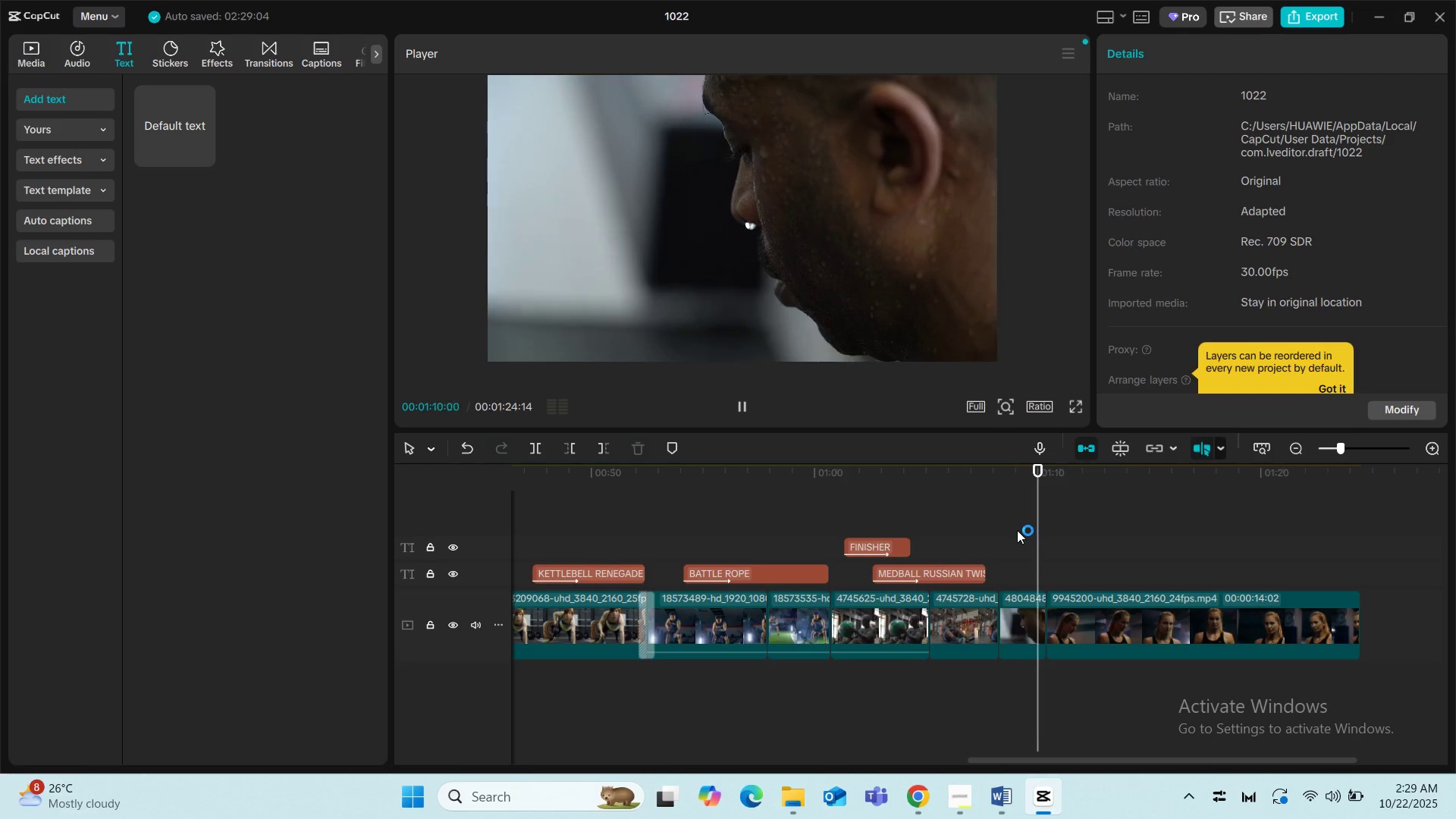 
key(Space)
 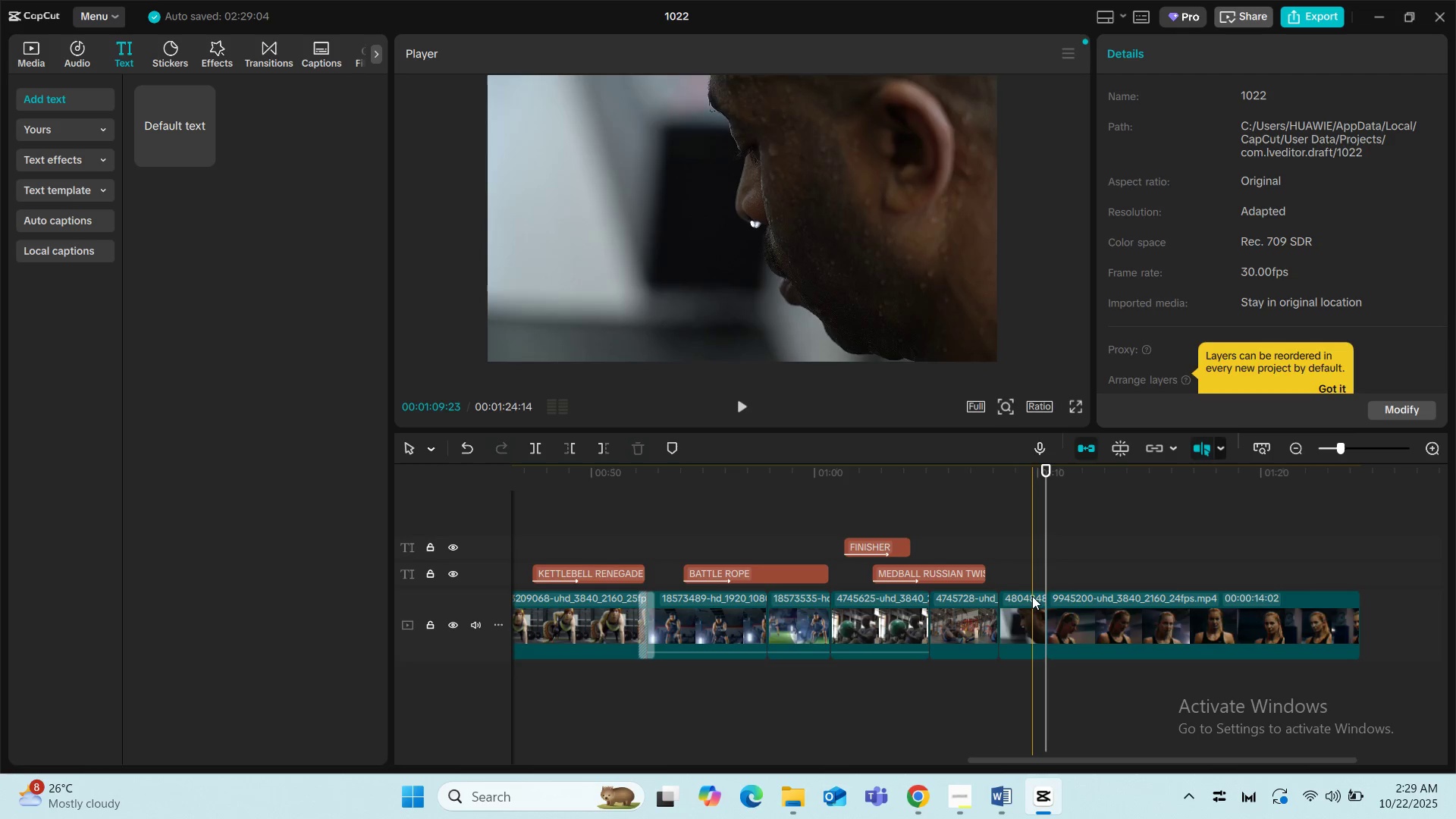 
left_click([1032, 596])
 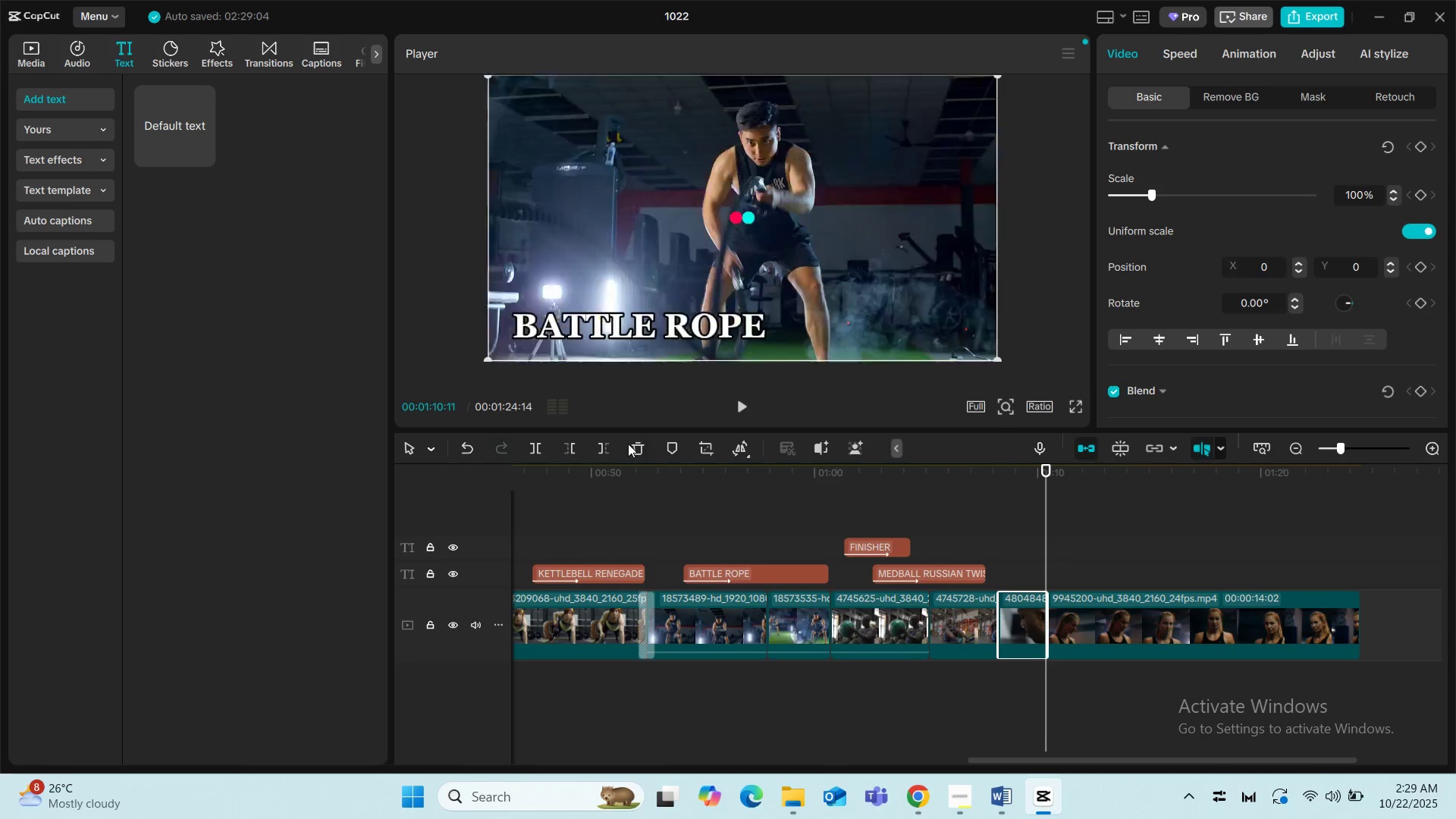 
left_click([634, 444])
 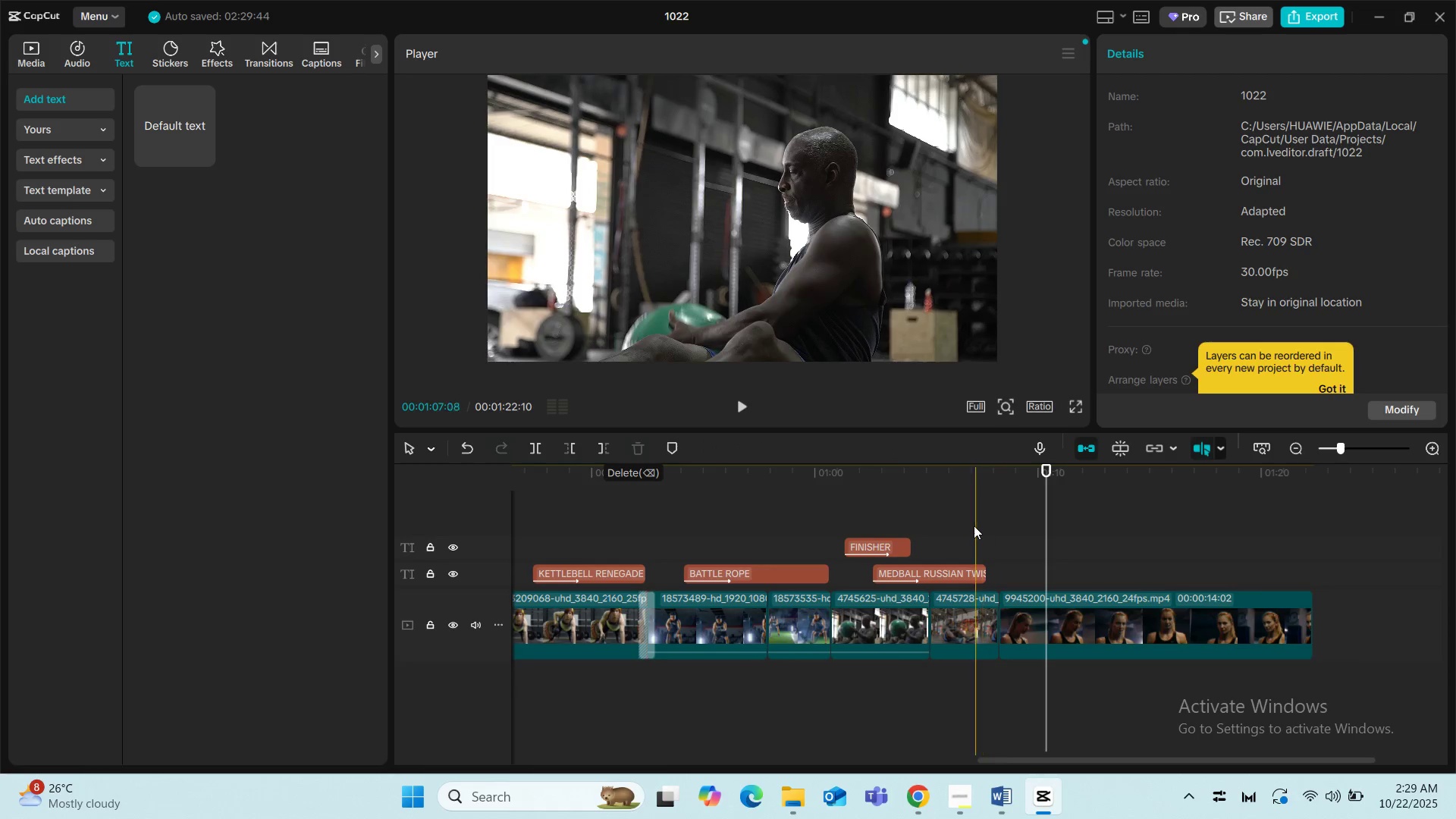 
left_click([961, 513])
 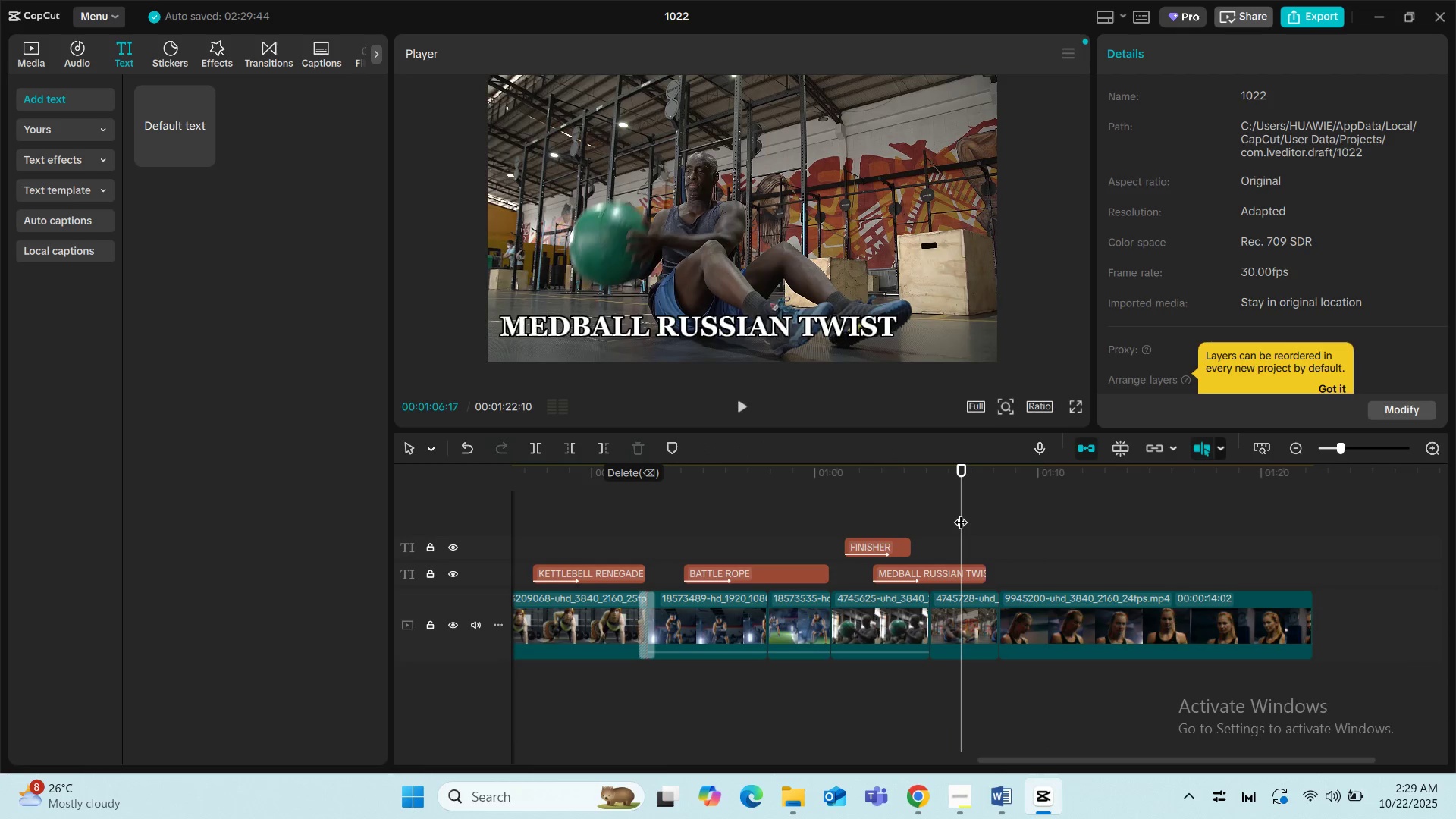 
key(Space)
 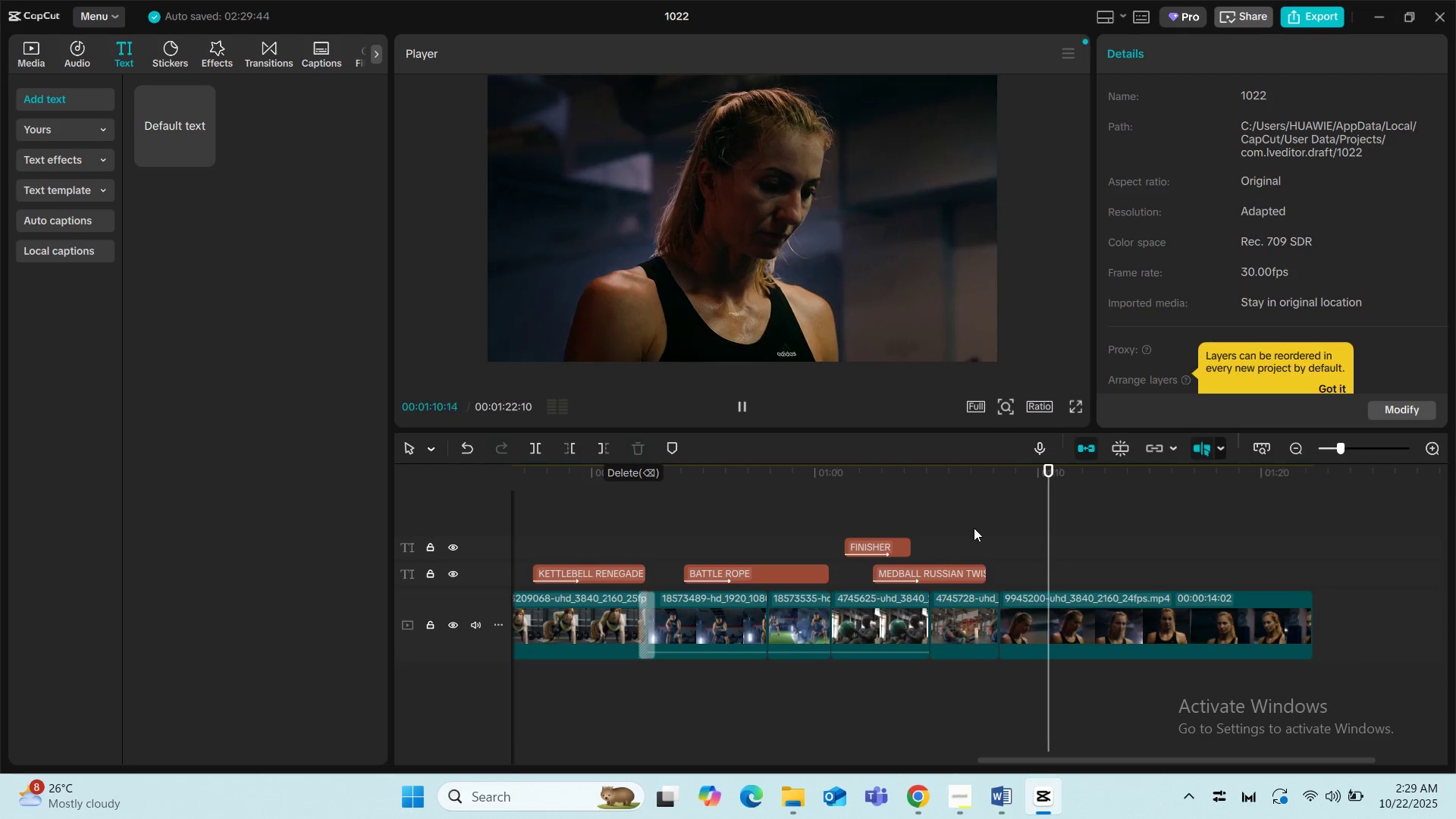 
wait(5.34)
 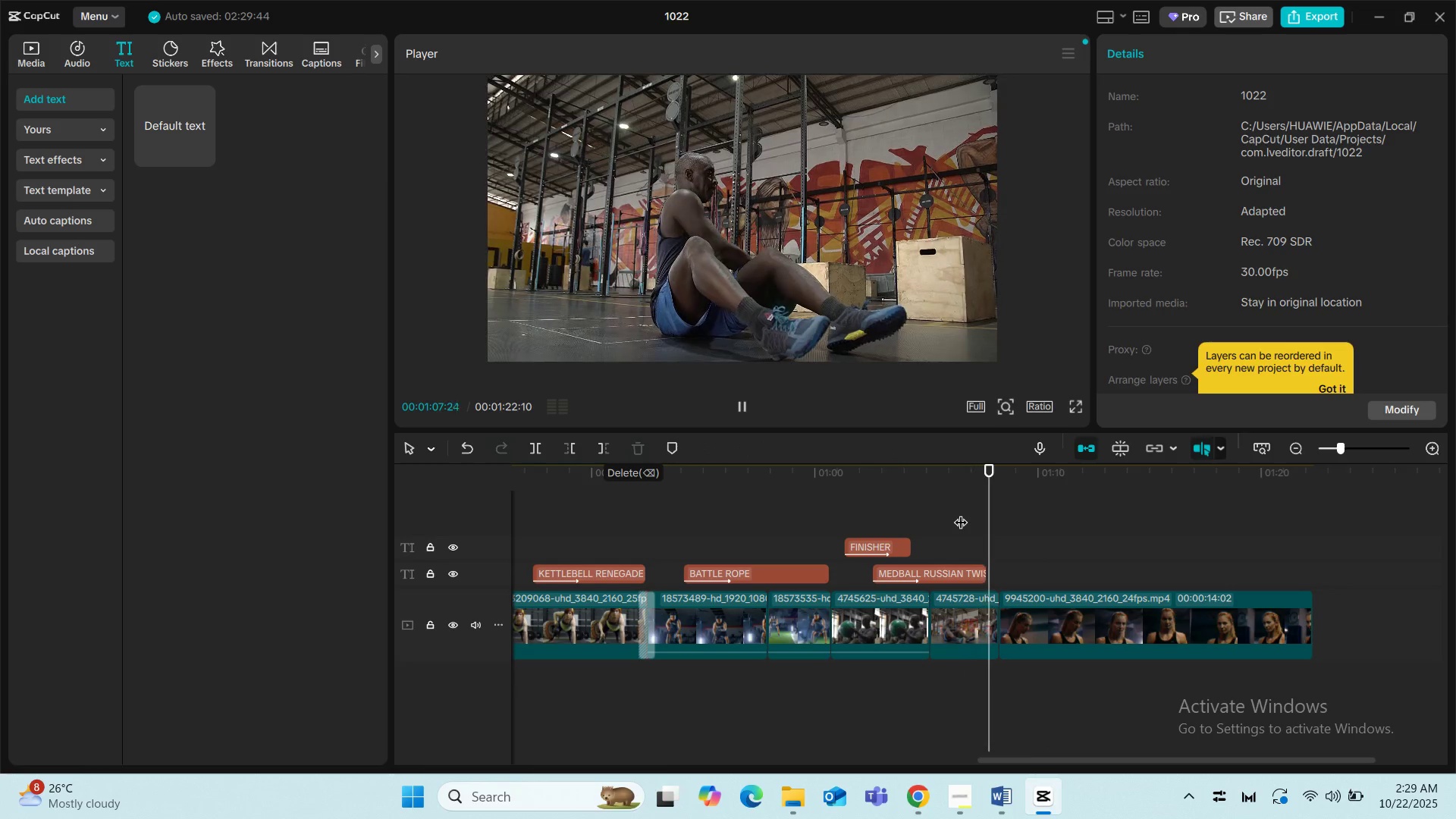 
key(Space)
 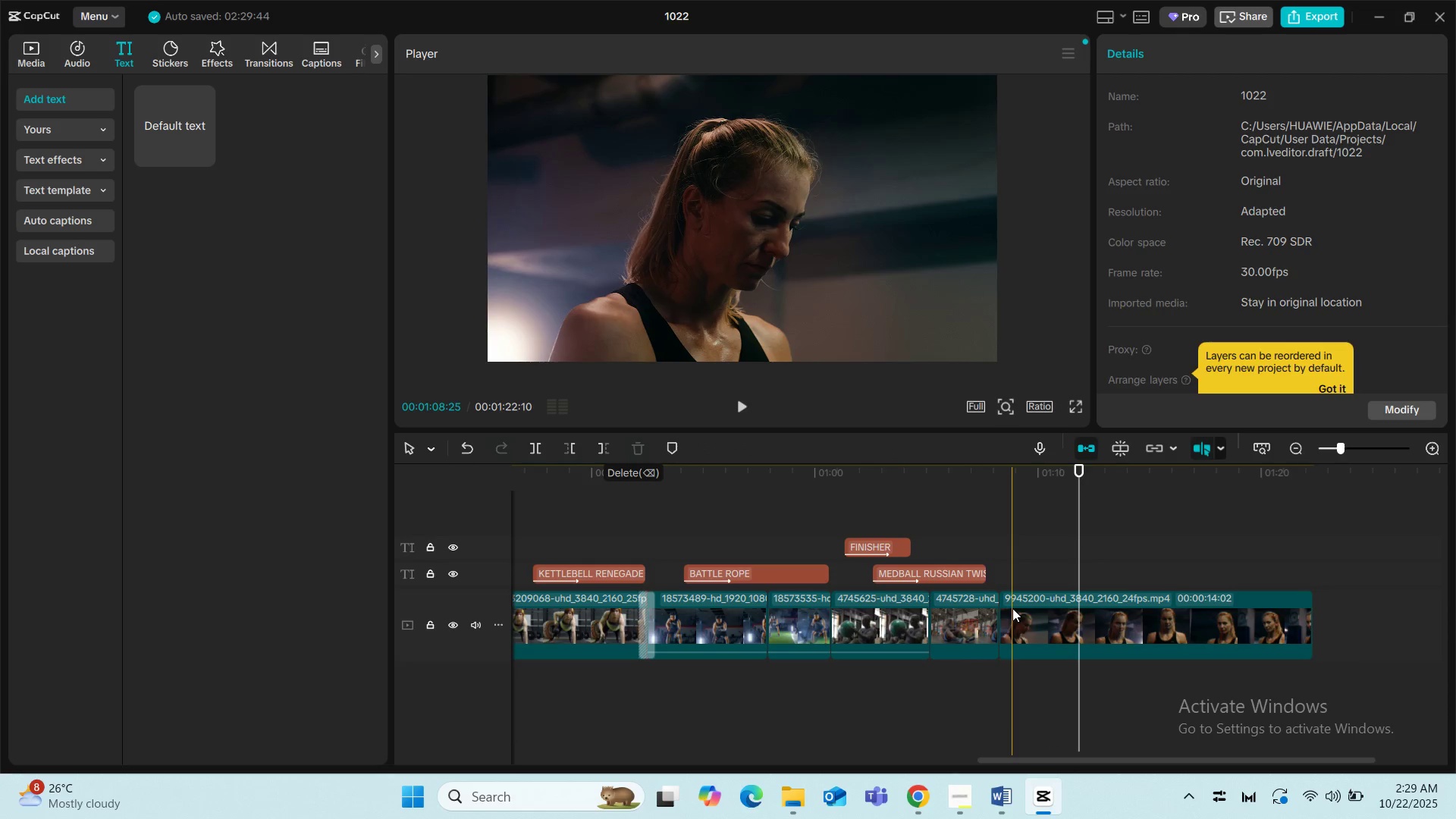 
left_click([1053, 578])
 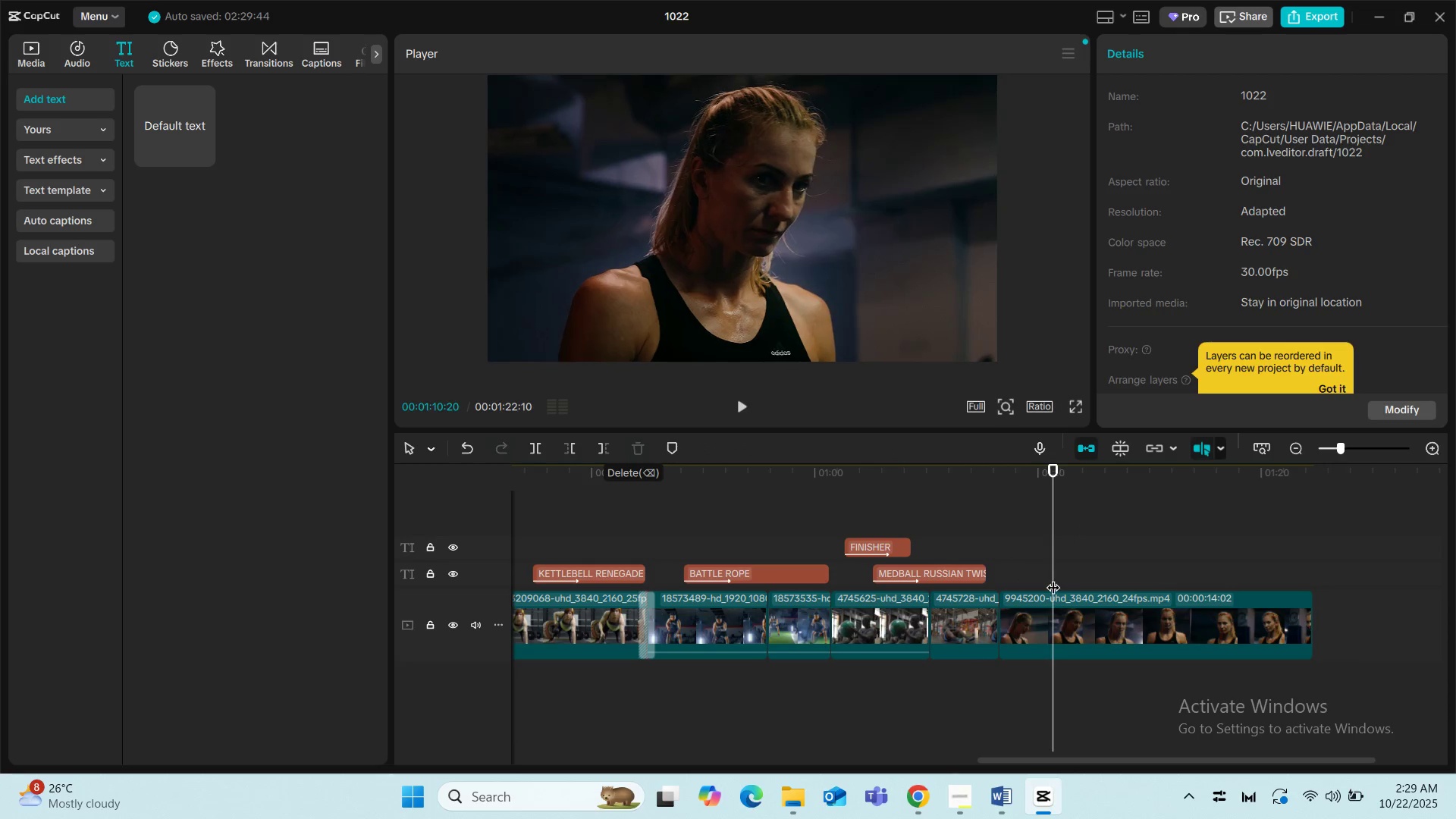 
key(Space)
 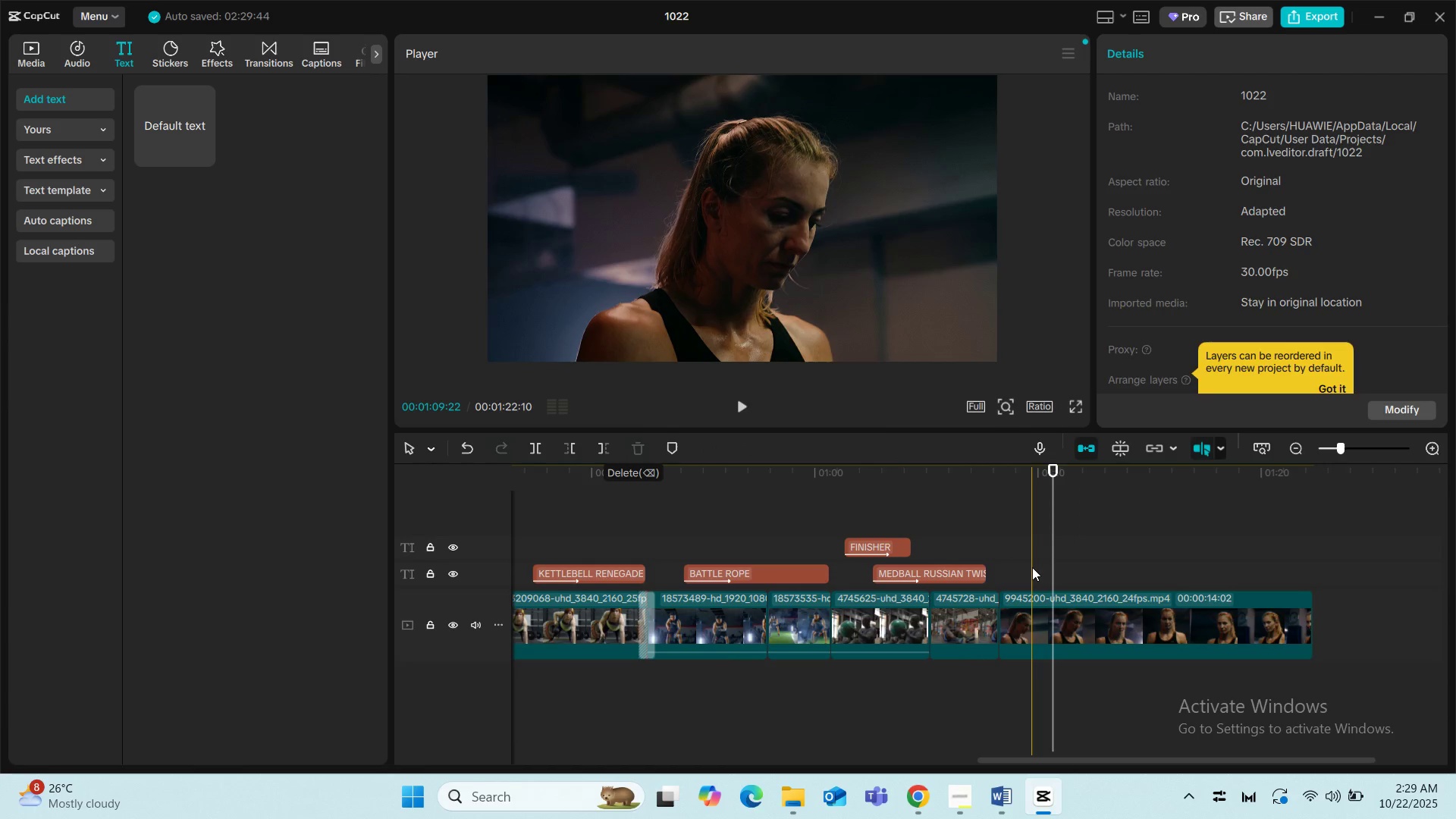 
key(Space)
 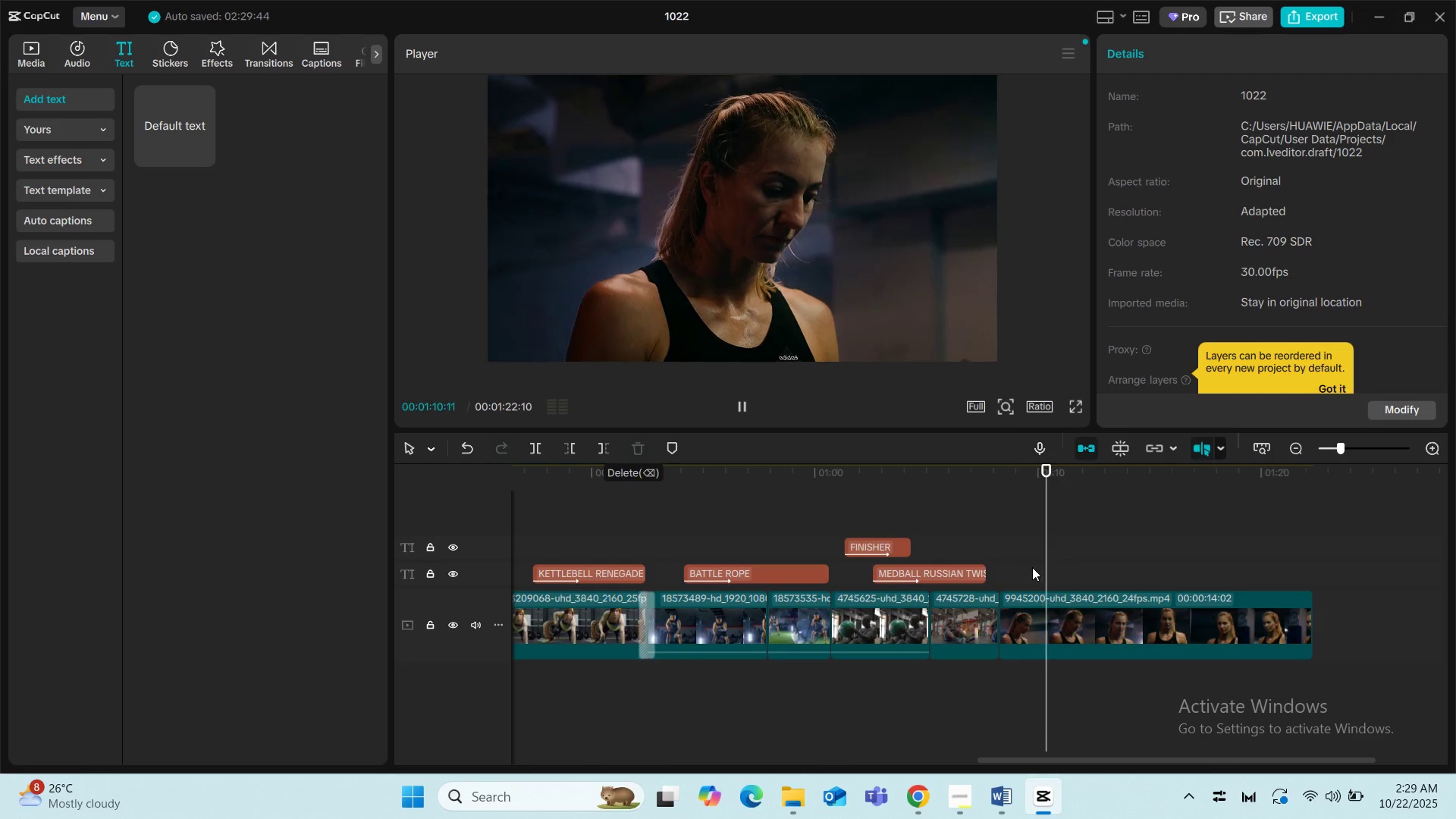 
key(Space)
 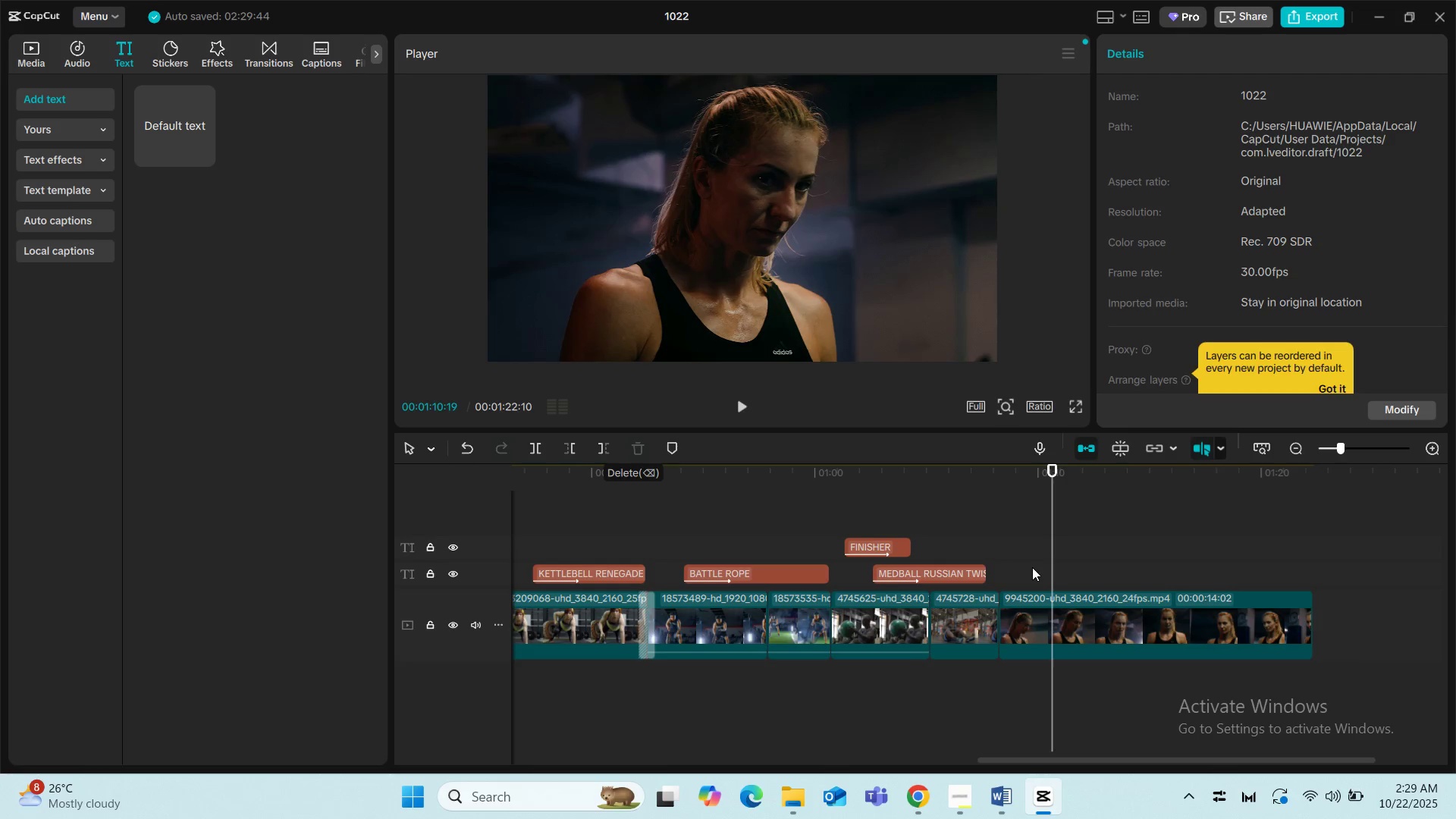 
left_click([1032, 567])
 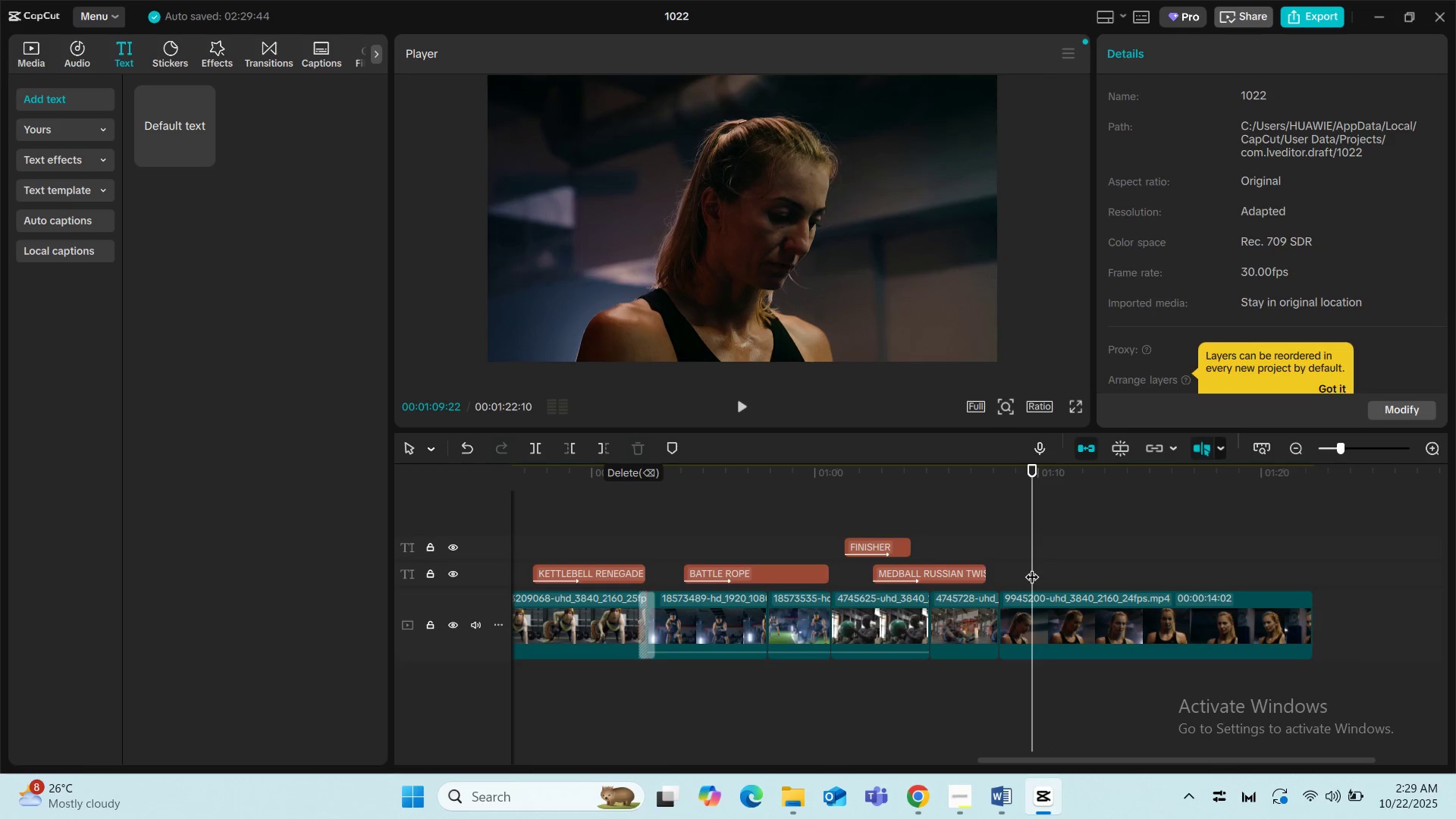 
key(Space)
 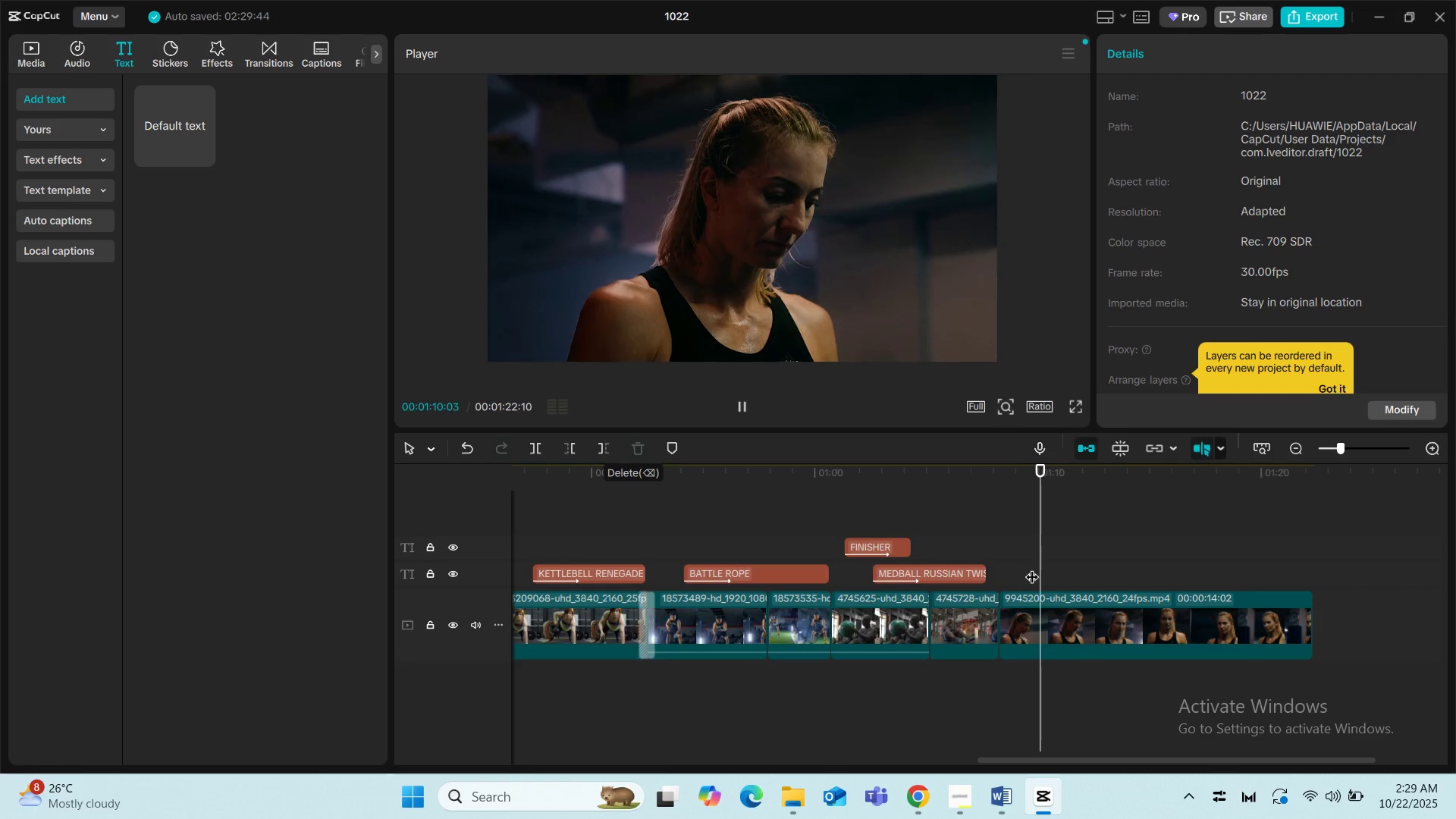 
key(Space)
 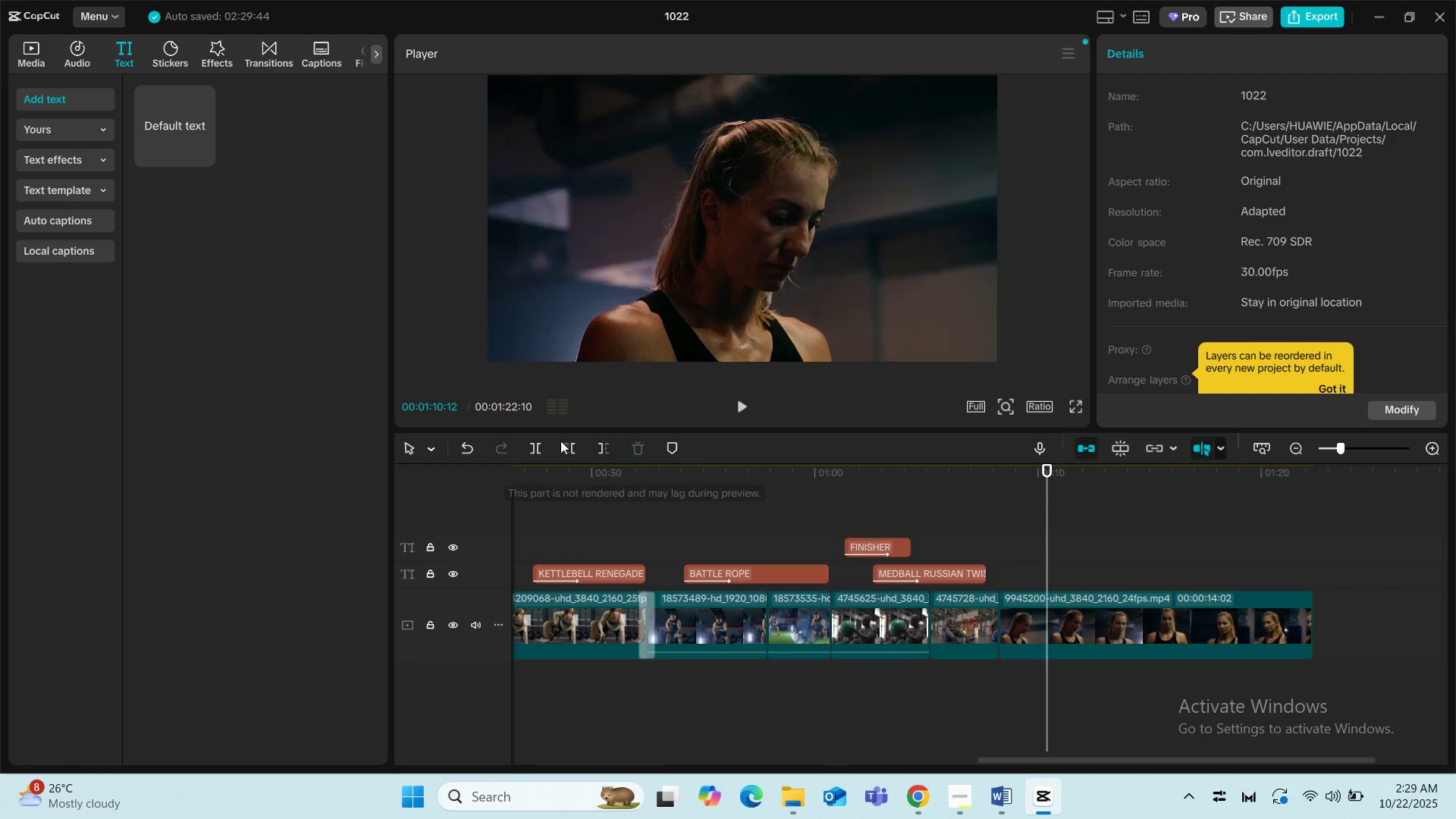 
left_click([532, 440])
 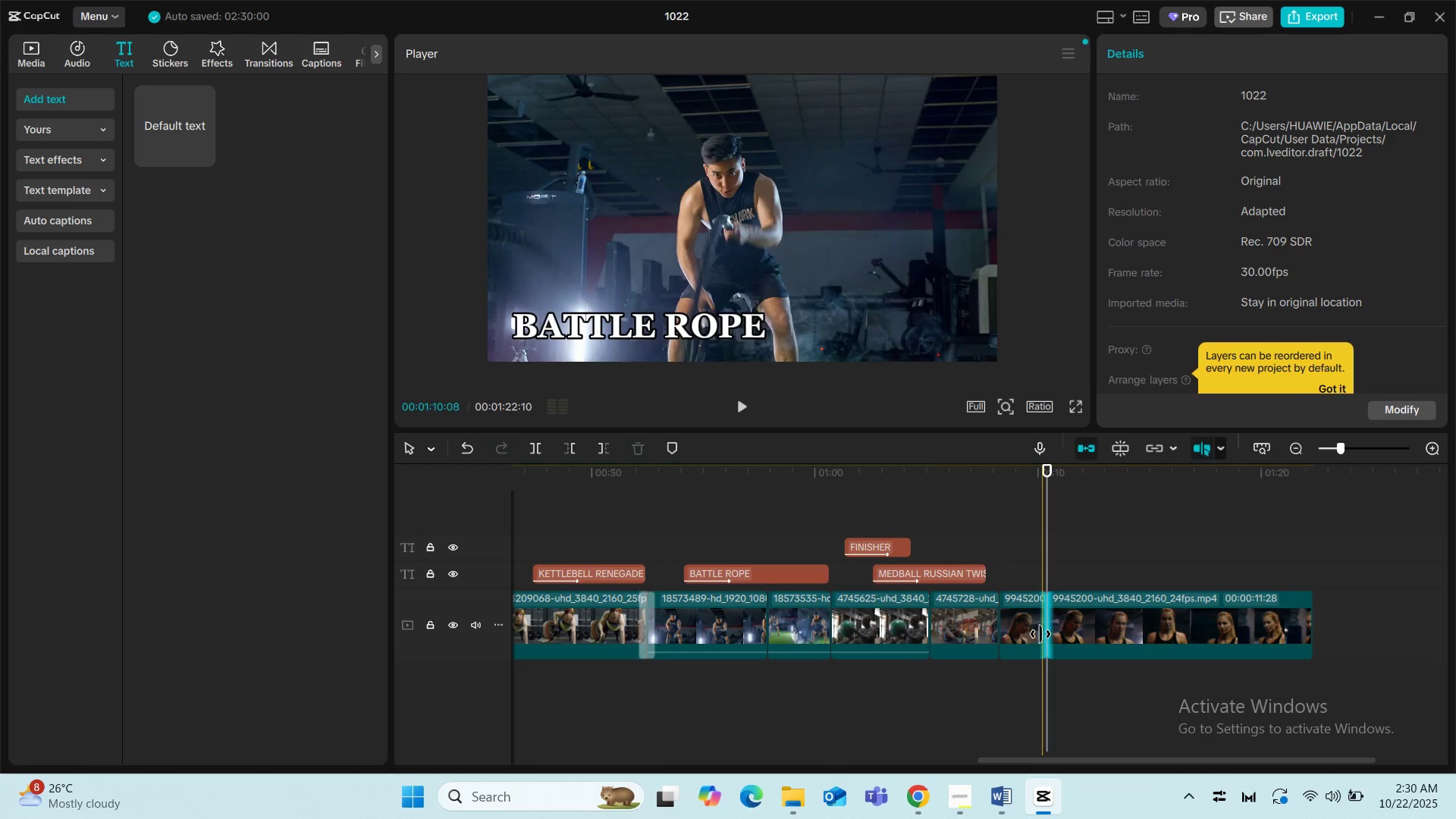 
left_click([1034, 630])
 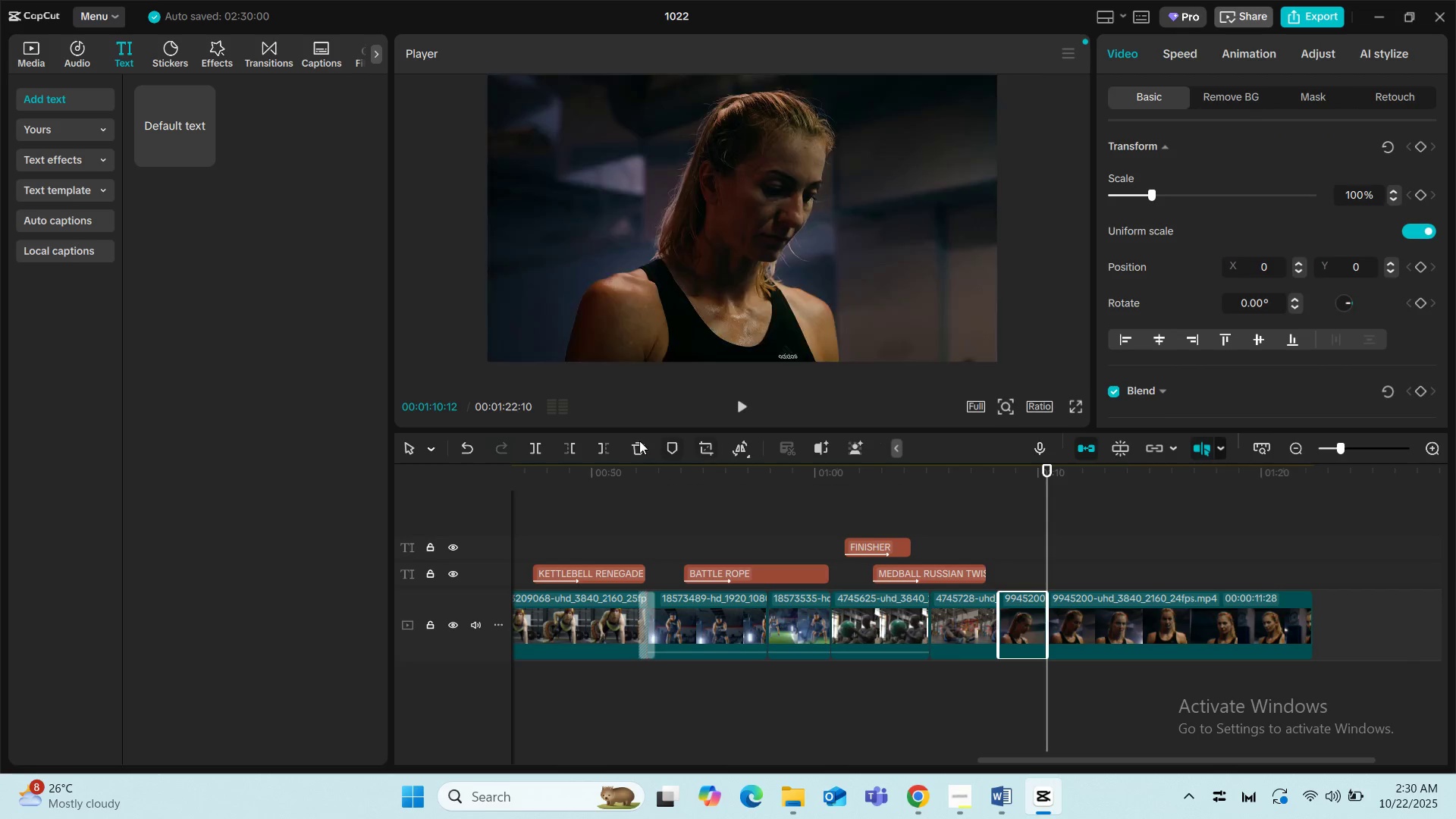 
left_click([639, 441])
 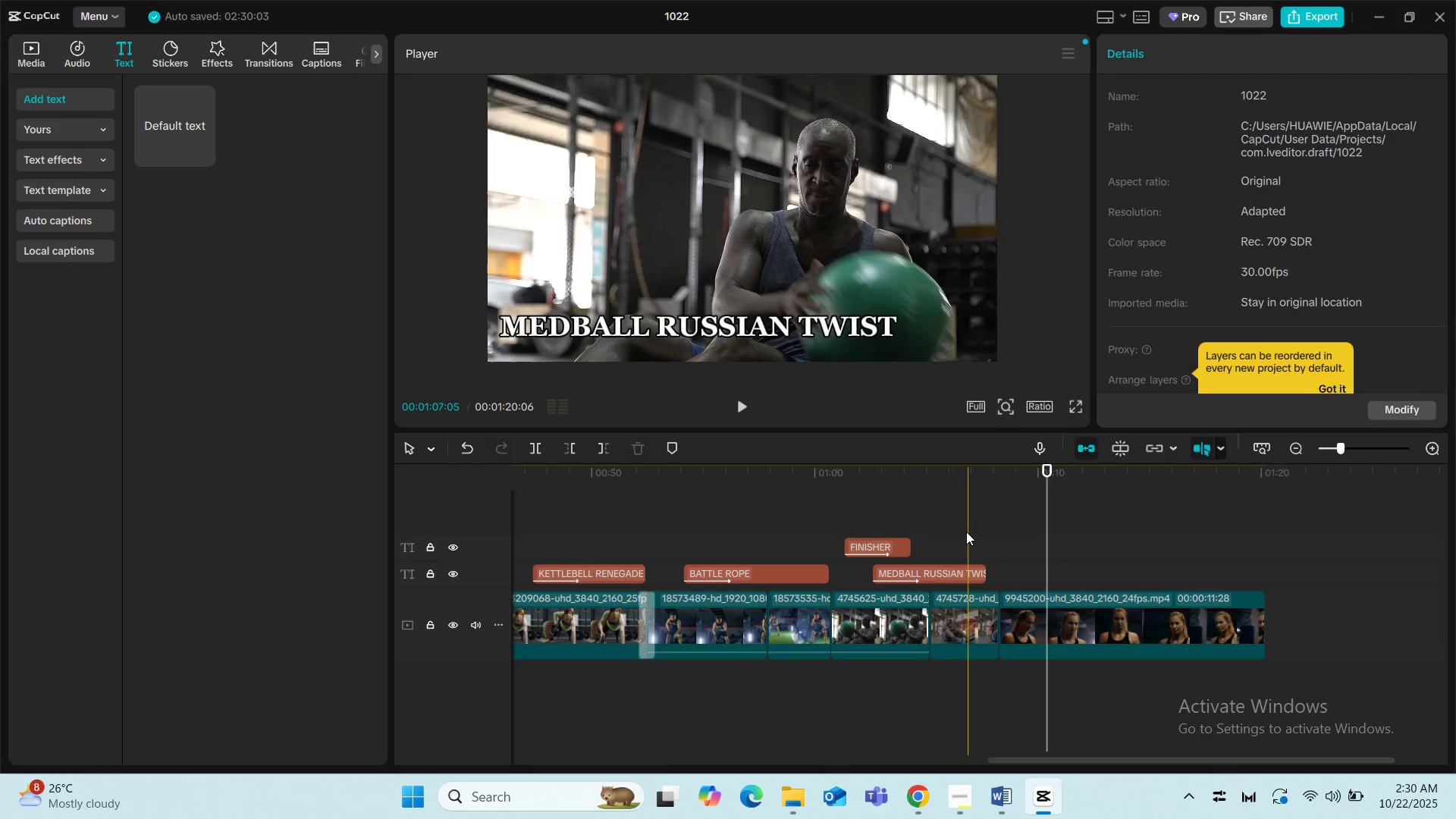 
left_click([958, 519])
 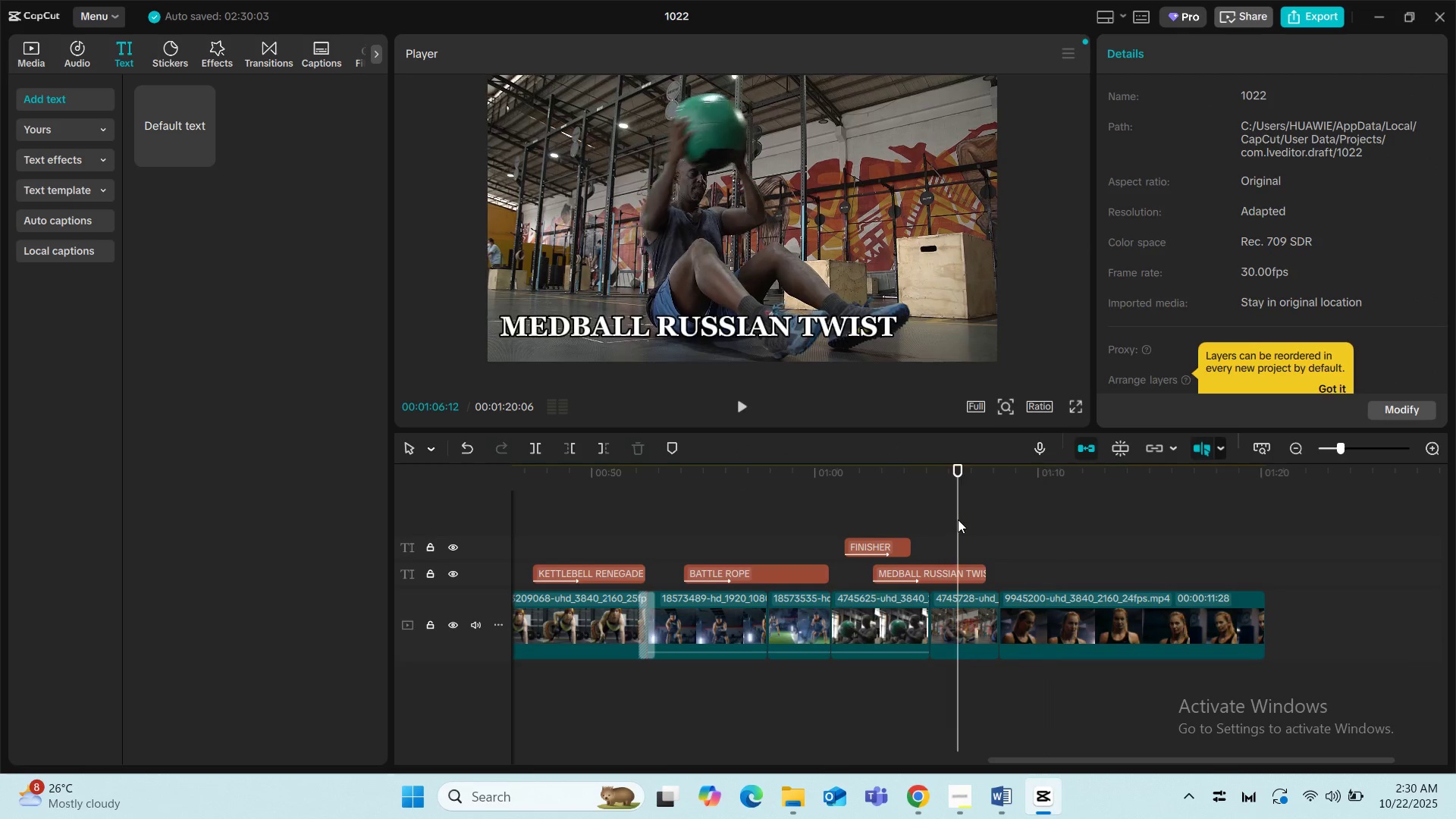 
key(Space)
 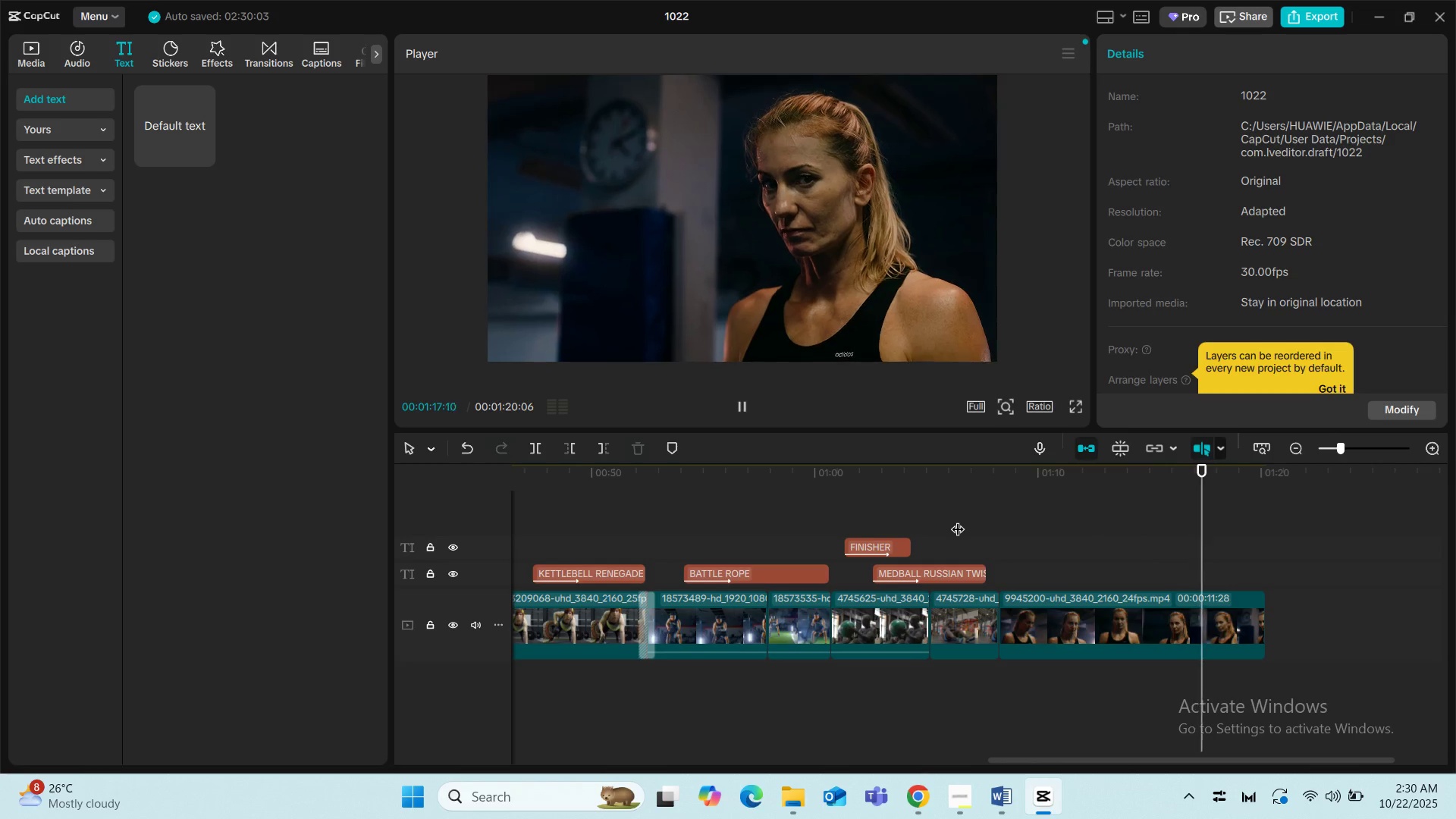 
wait(16.14)
 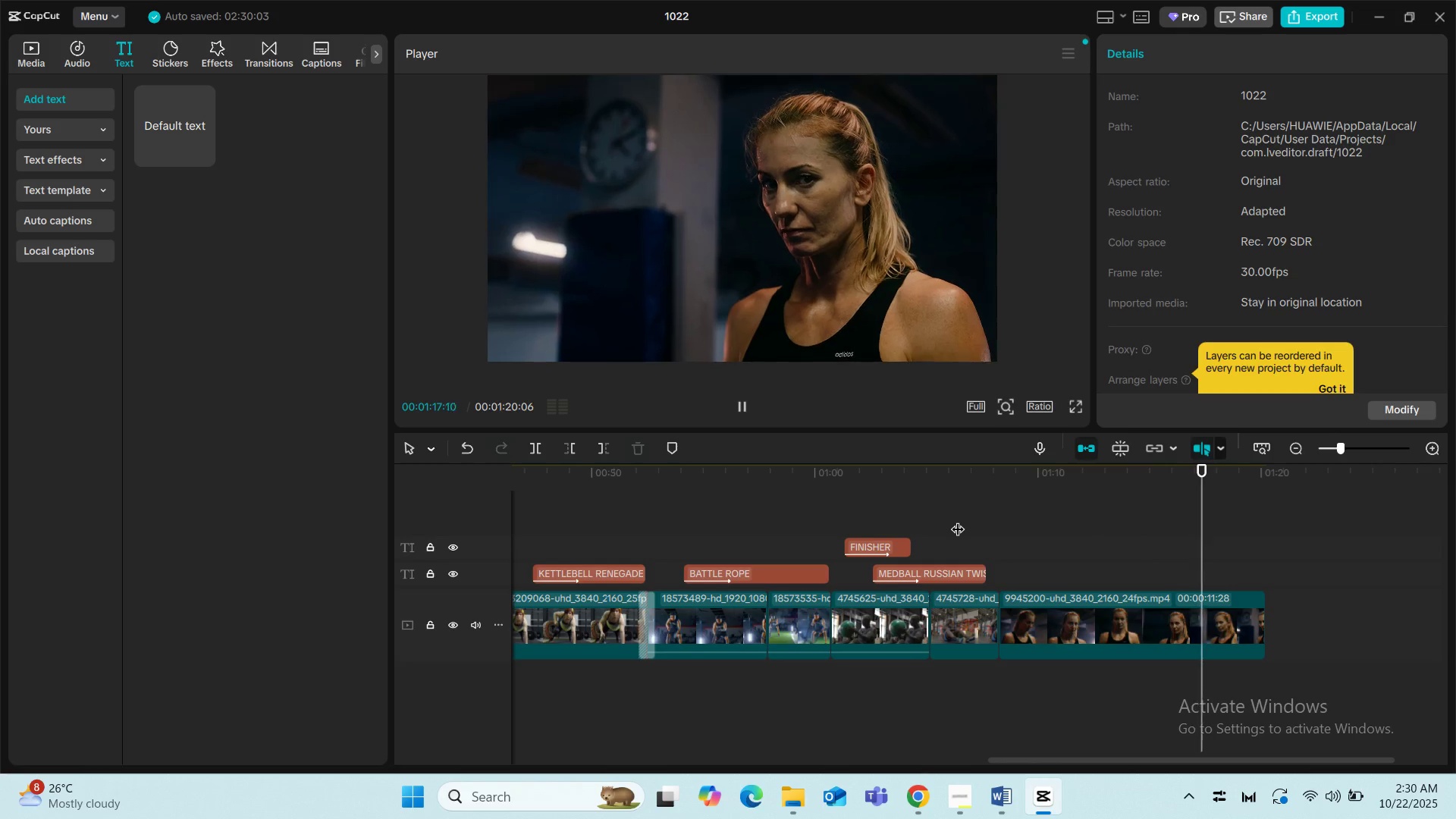 
left_click_drag(start_coordinate=[1058, 761], to_coordinate=[507, 761])
 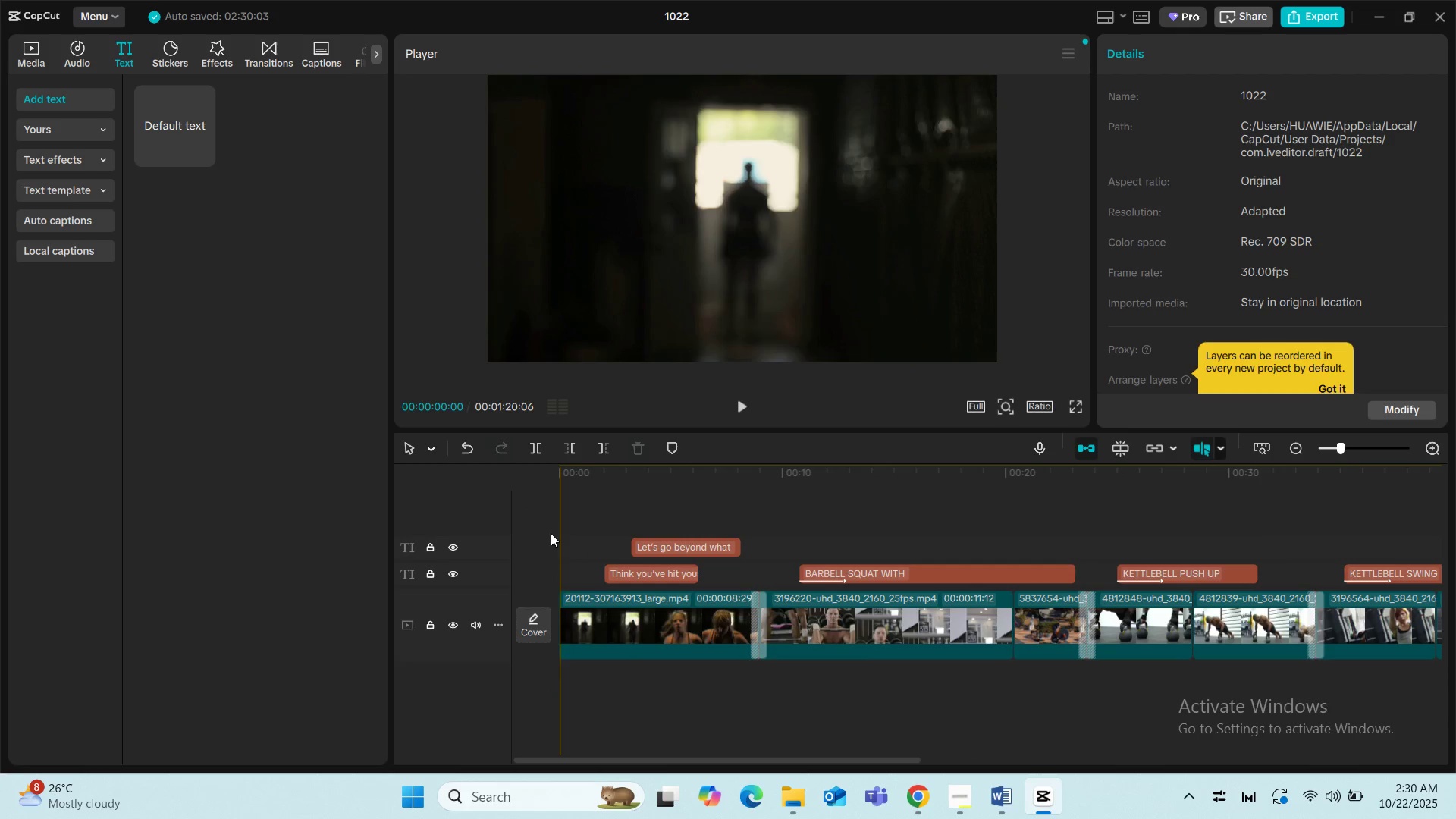 
left_click([556, 527])
 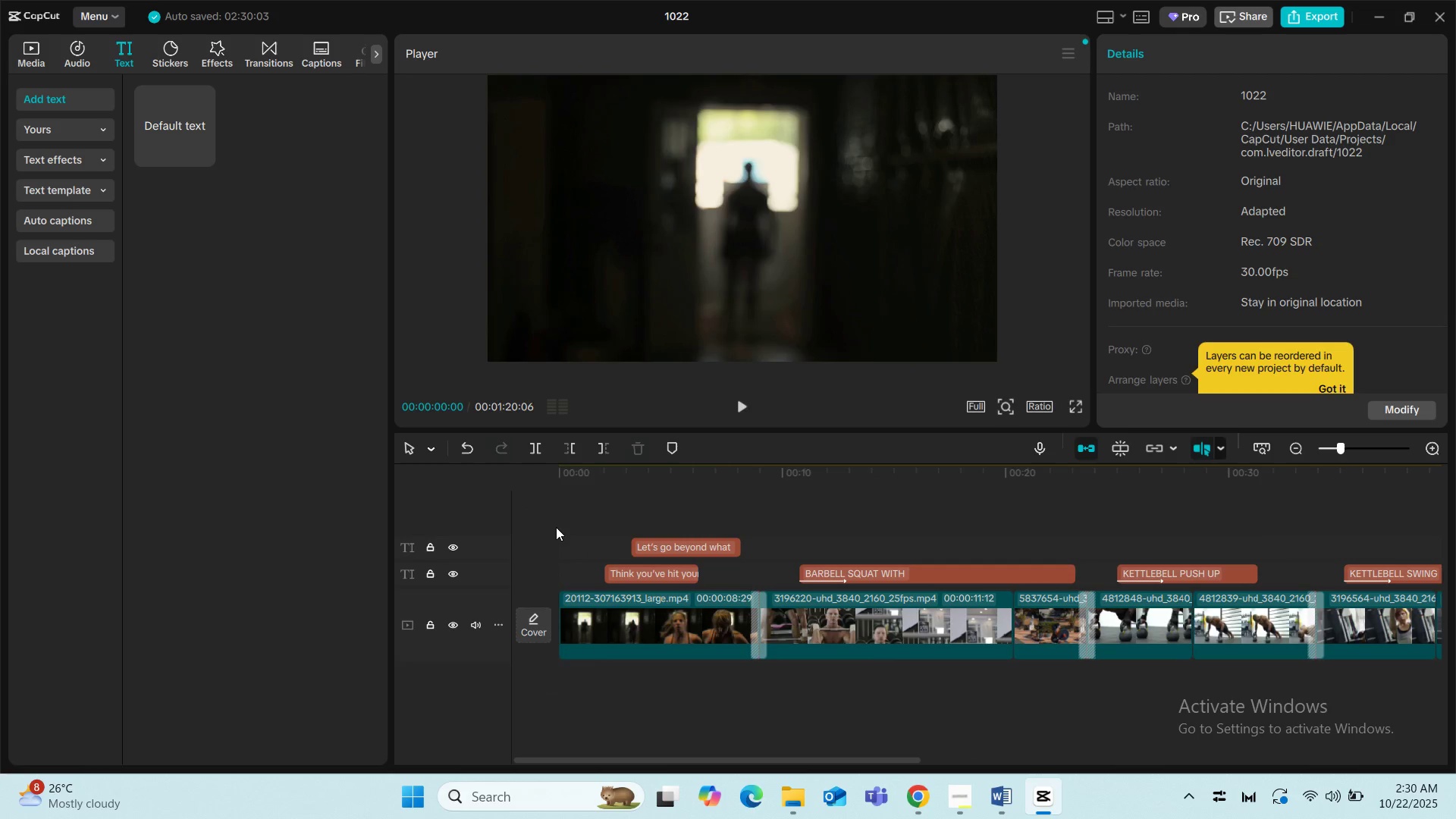 
key(Space)